 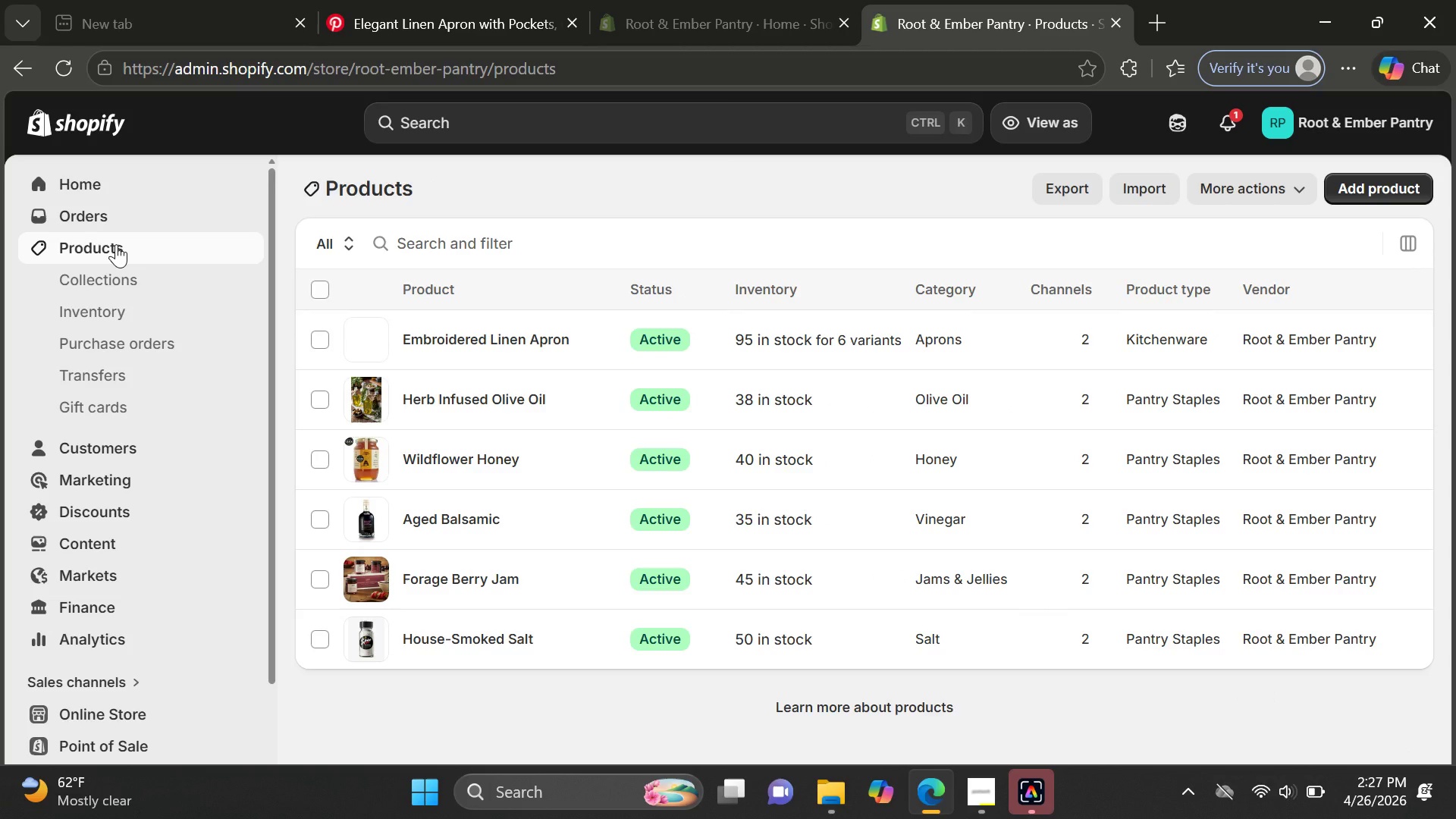 
left_click([1380, 185])
 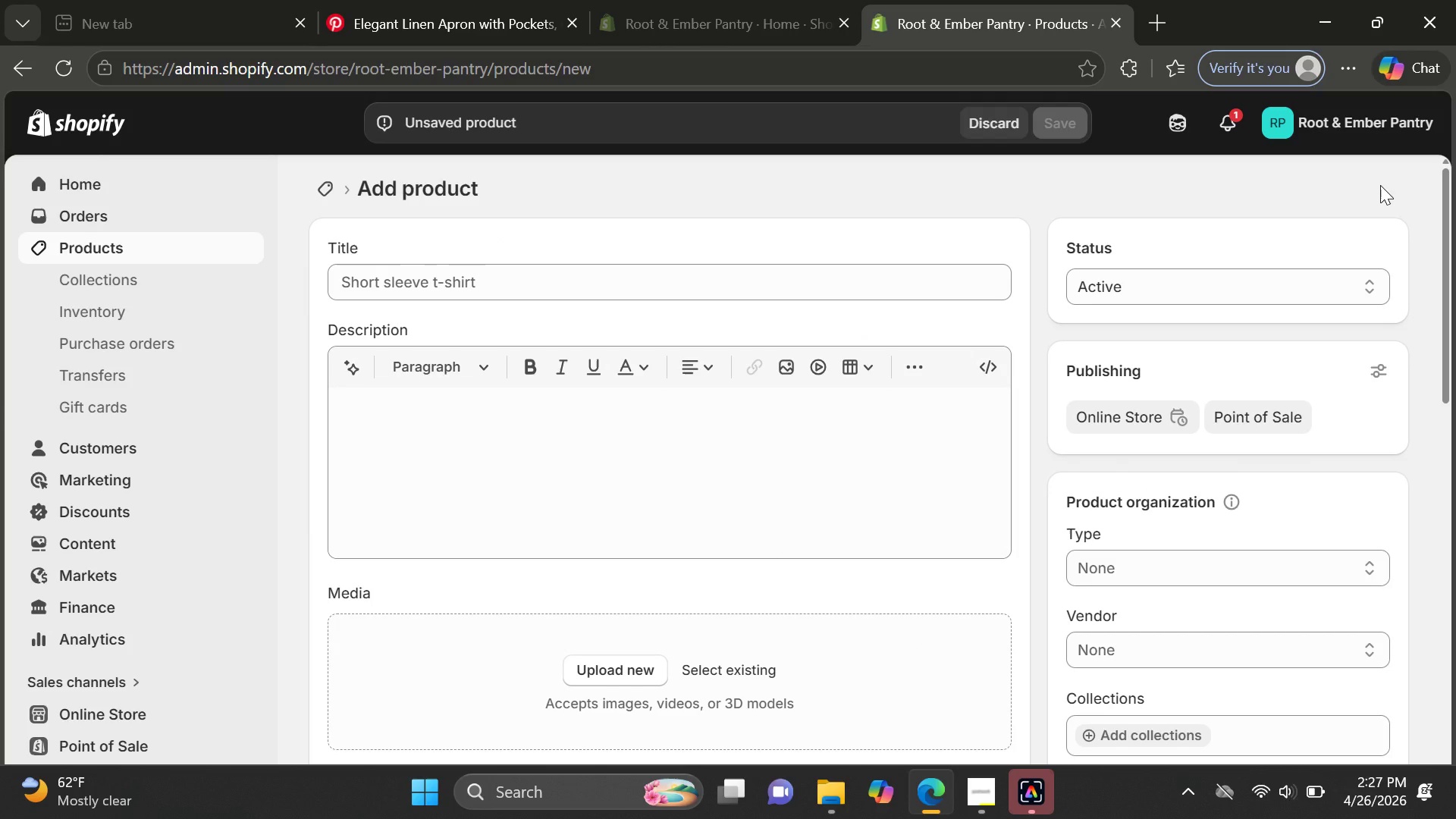 
wait(6.94)
 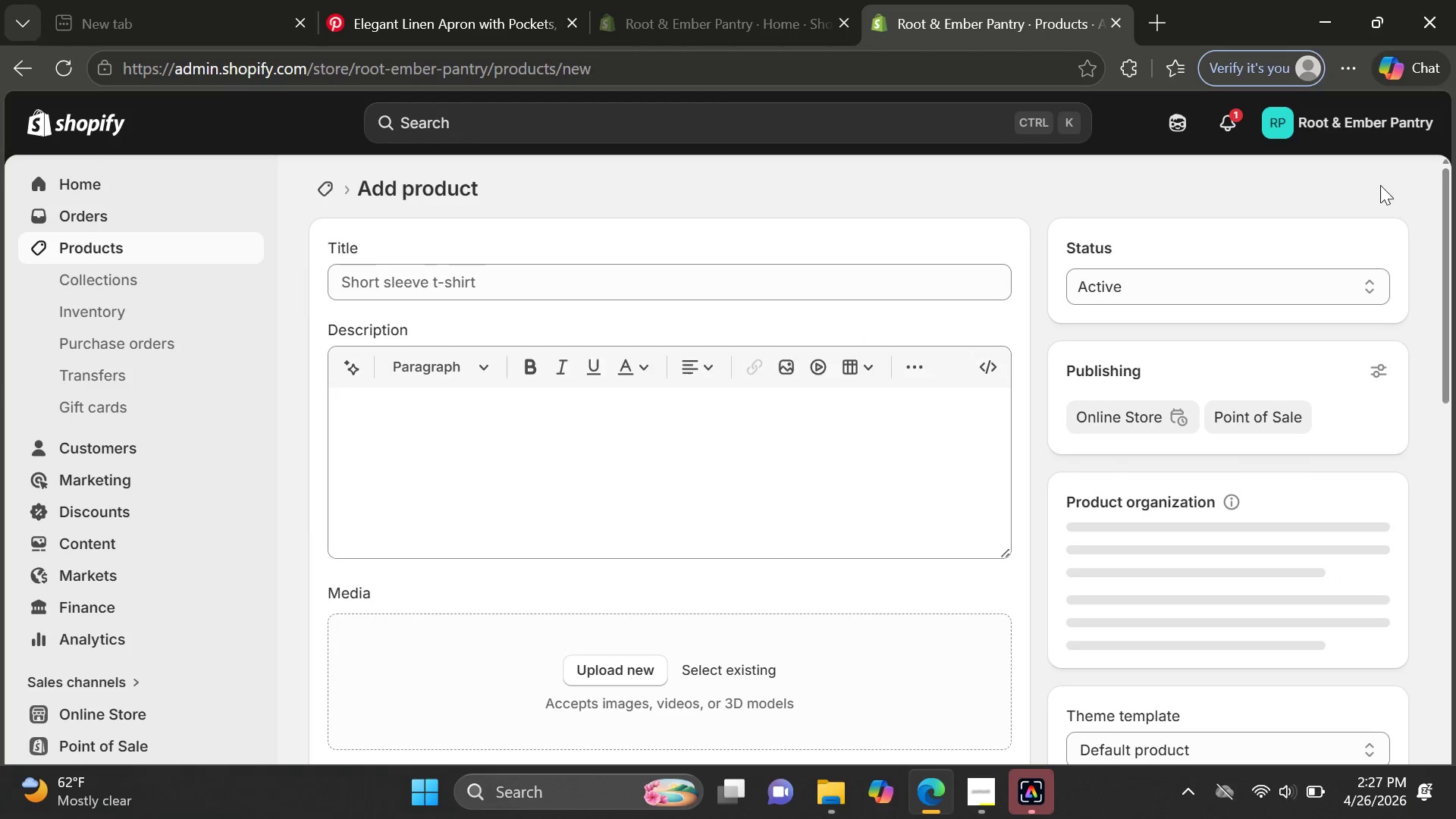 
left_click([832, 281])
 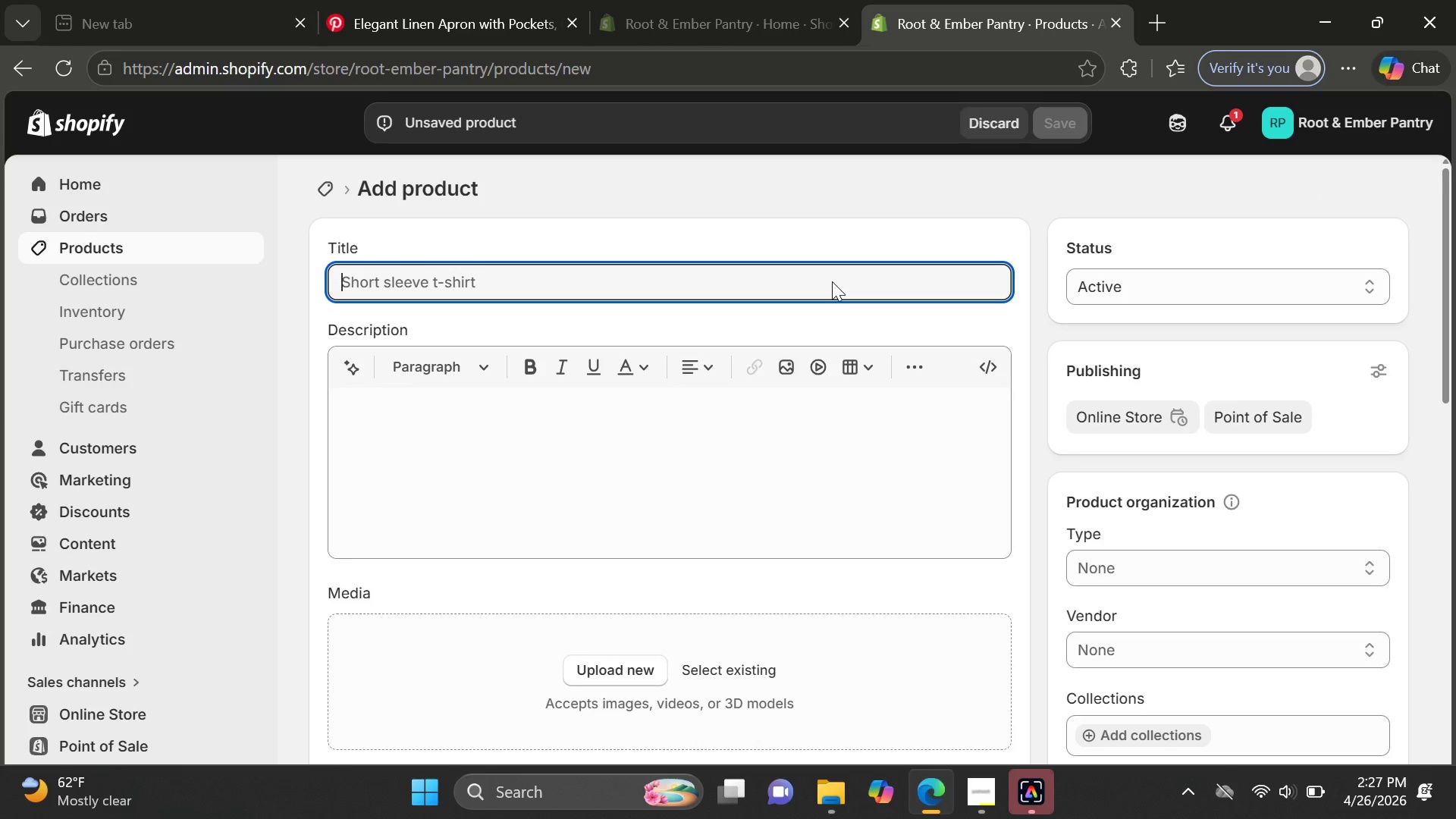 
type(Heavy )
key(Backspace)
type(weight Bistro Tto)
key(Backspace)
key(Backspace)
type(ote)
 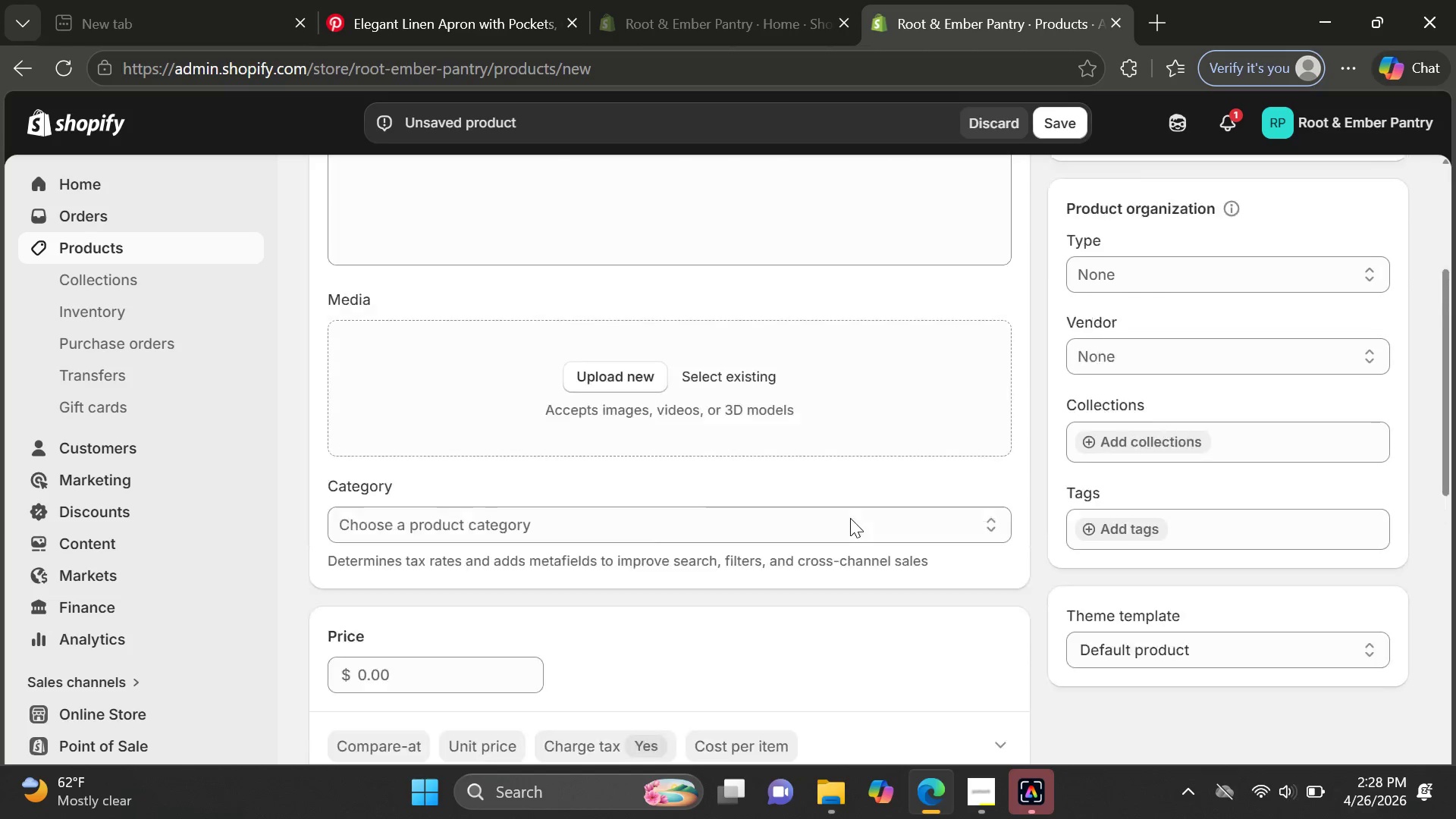 
wait(5.25)
 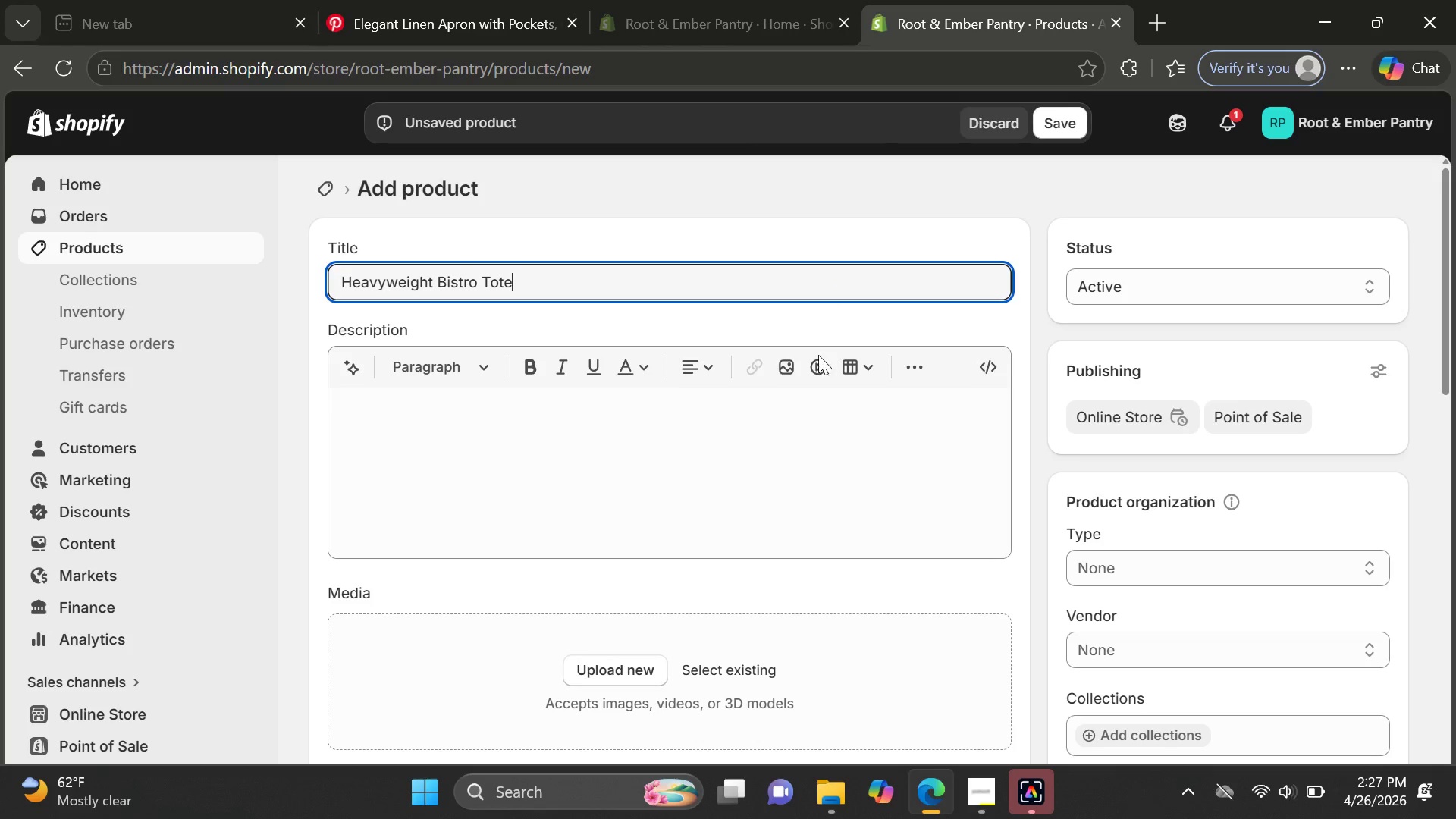 
left_click([692, 403])
 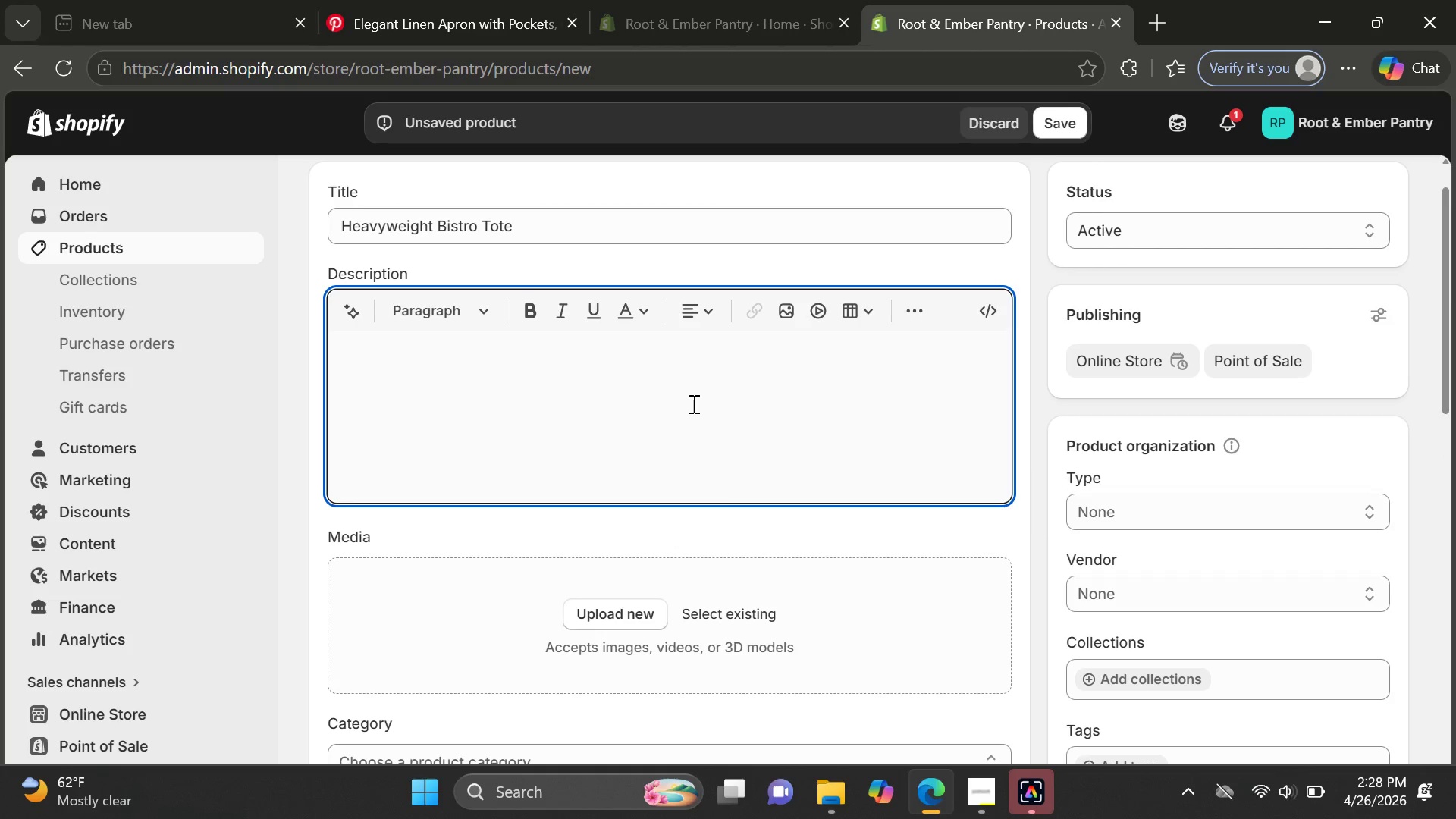 
type(Built for every )
key(Backspace)
type(day )
 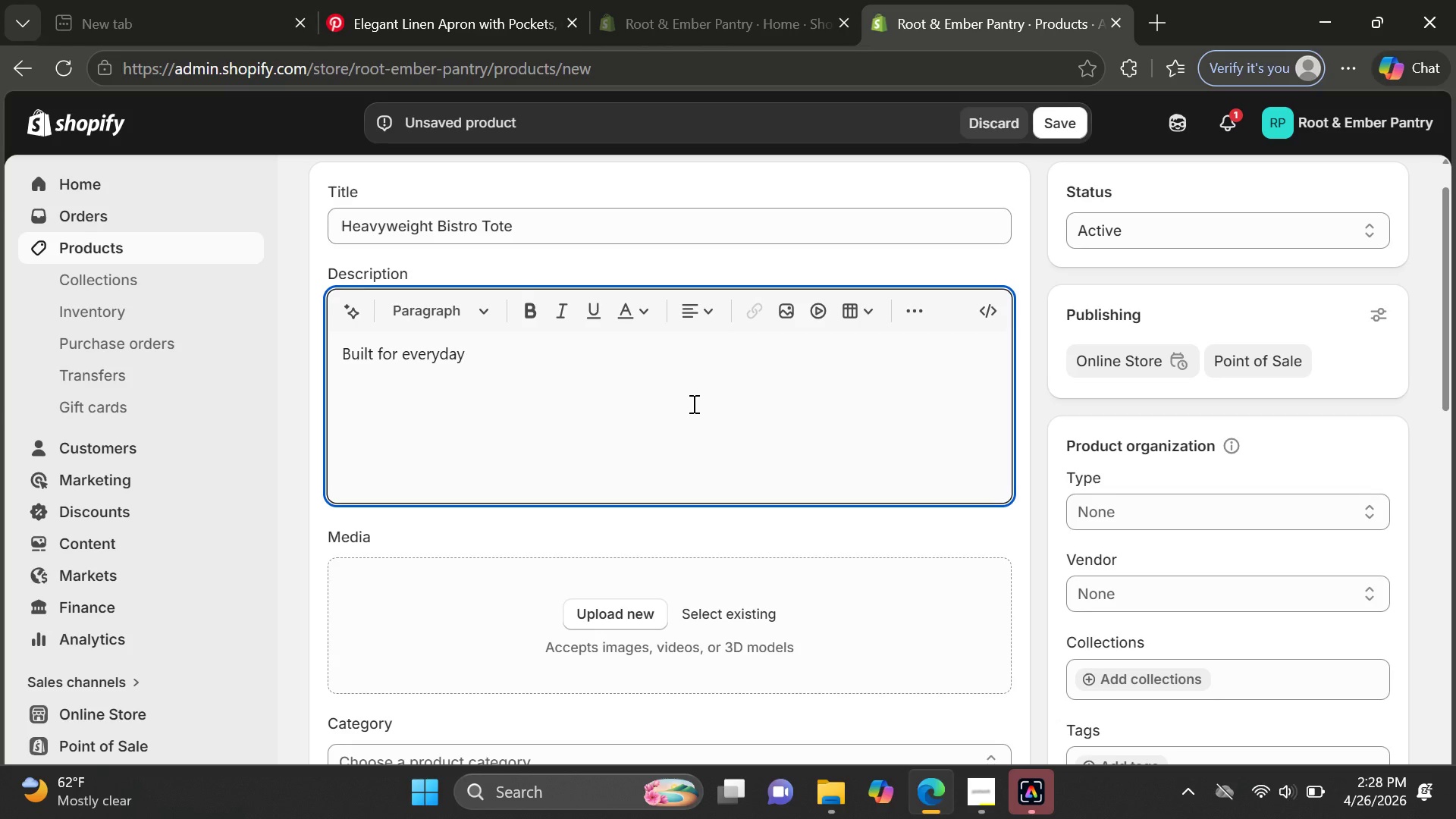 
type(movement, our Heavyweight Bistri=o Totr)
 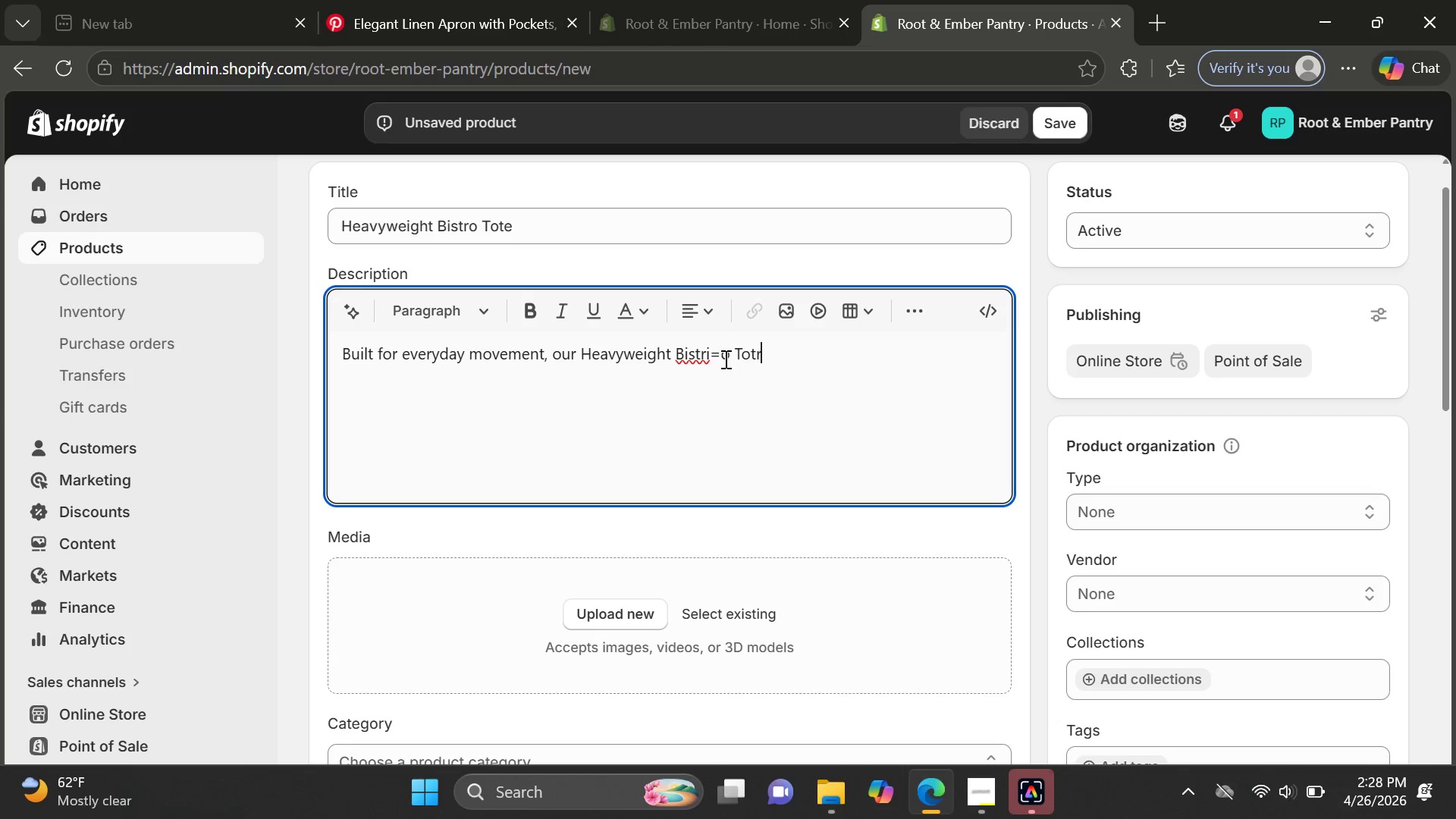 
left_click([724, 359])
 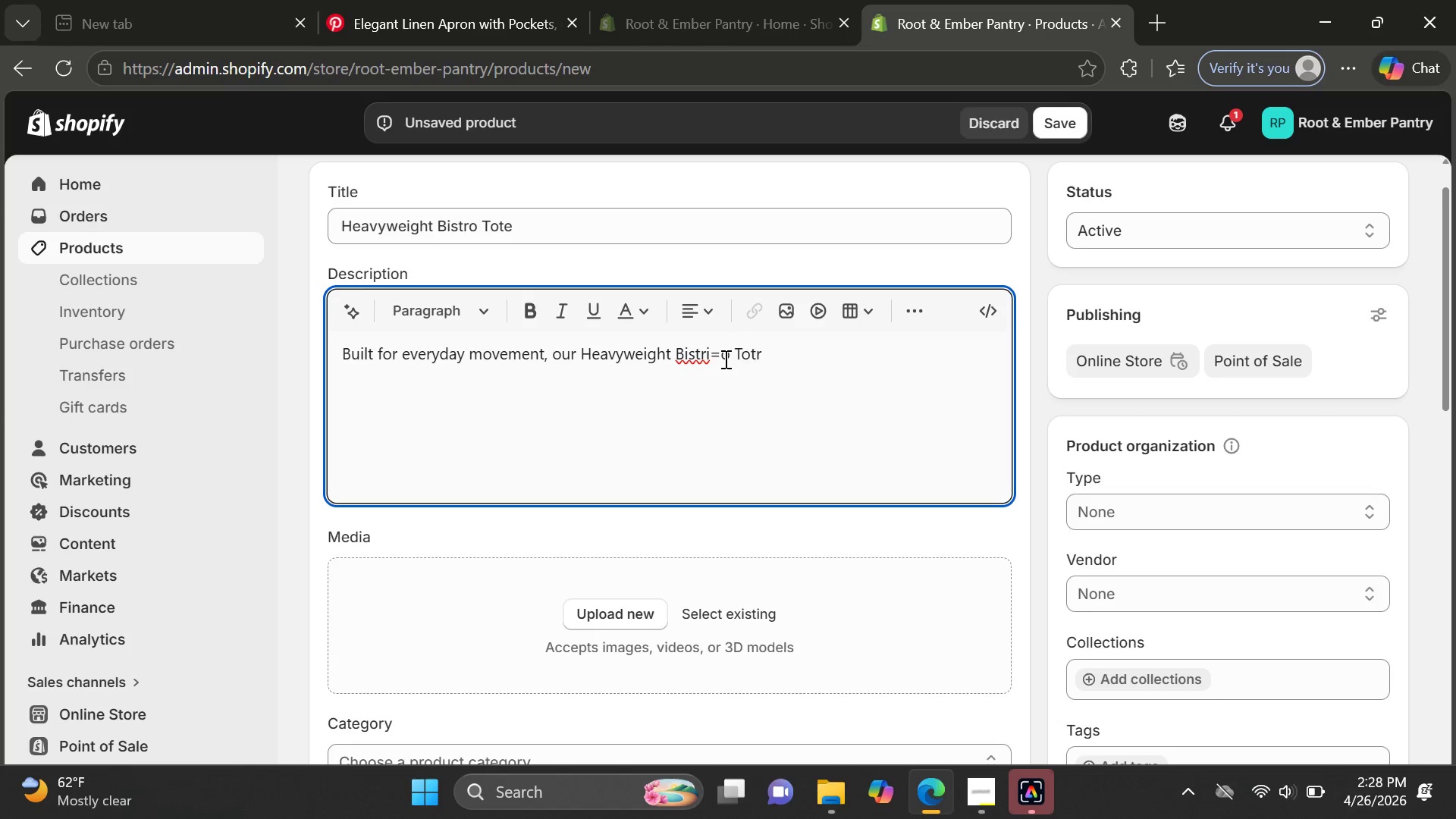 
key(Backspace)
 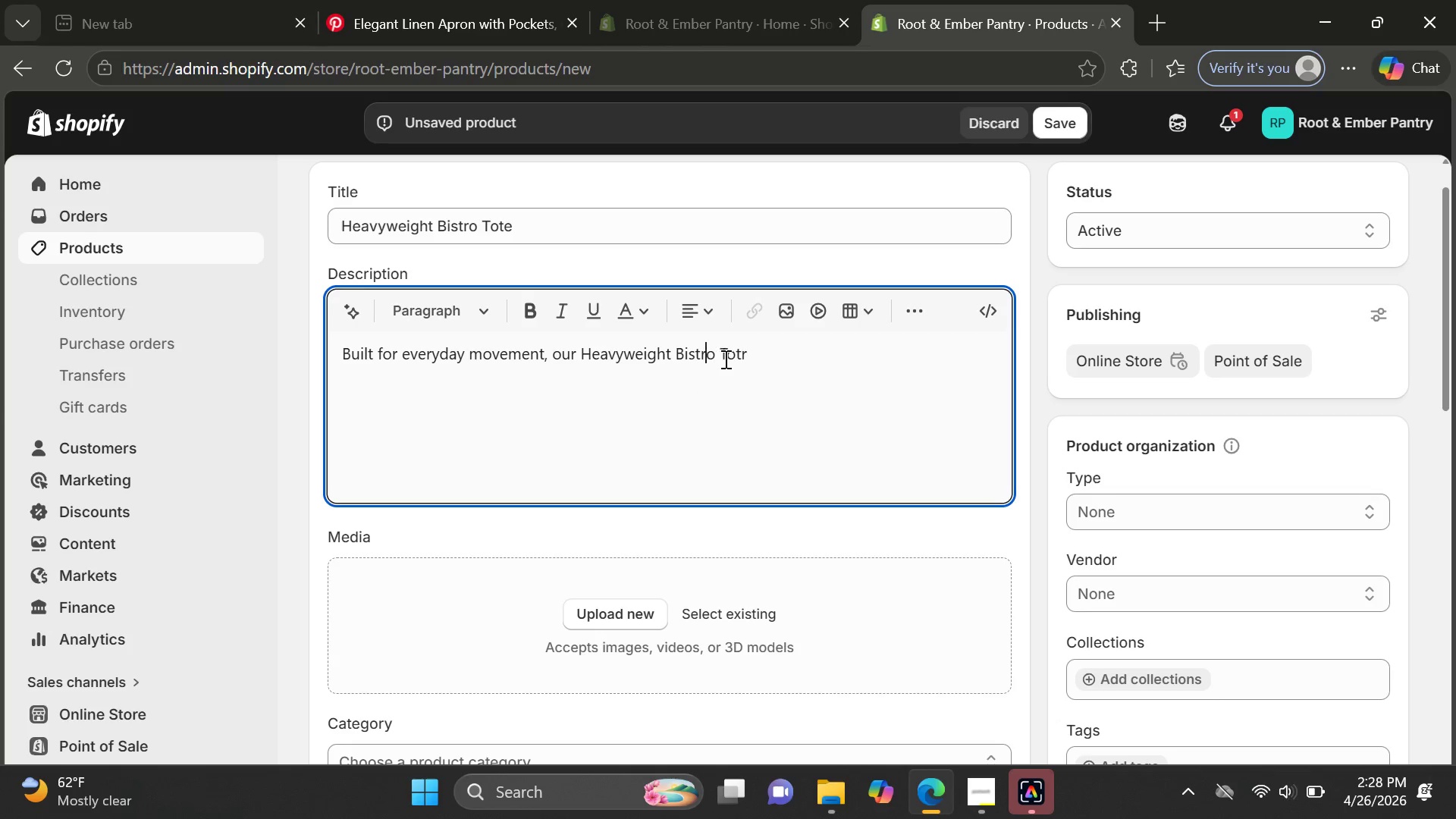 
key(Backspace)
 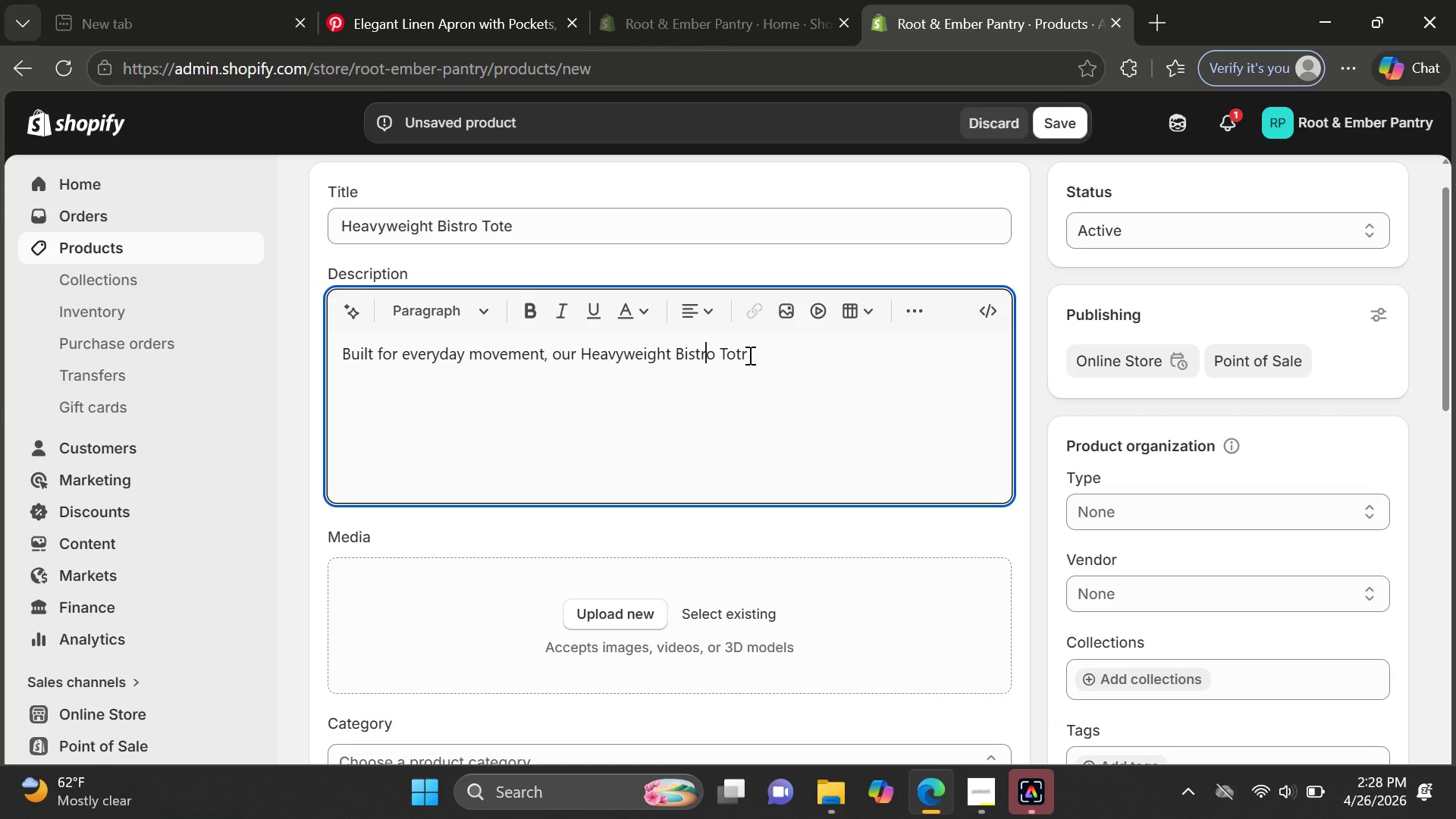 
left_click([749, 355])
 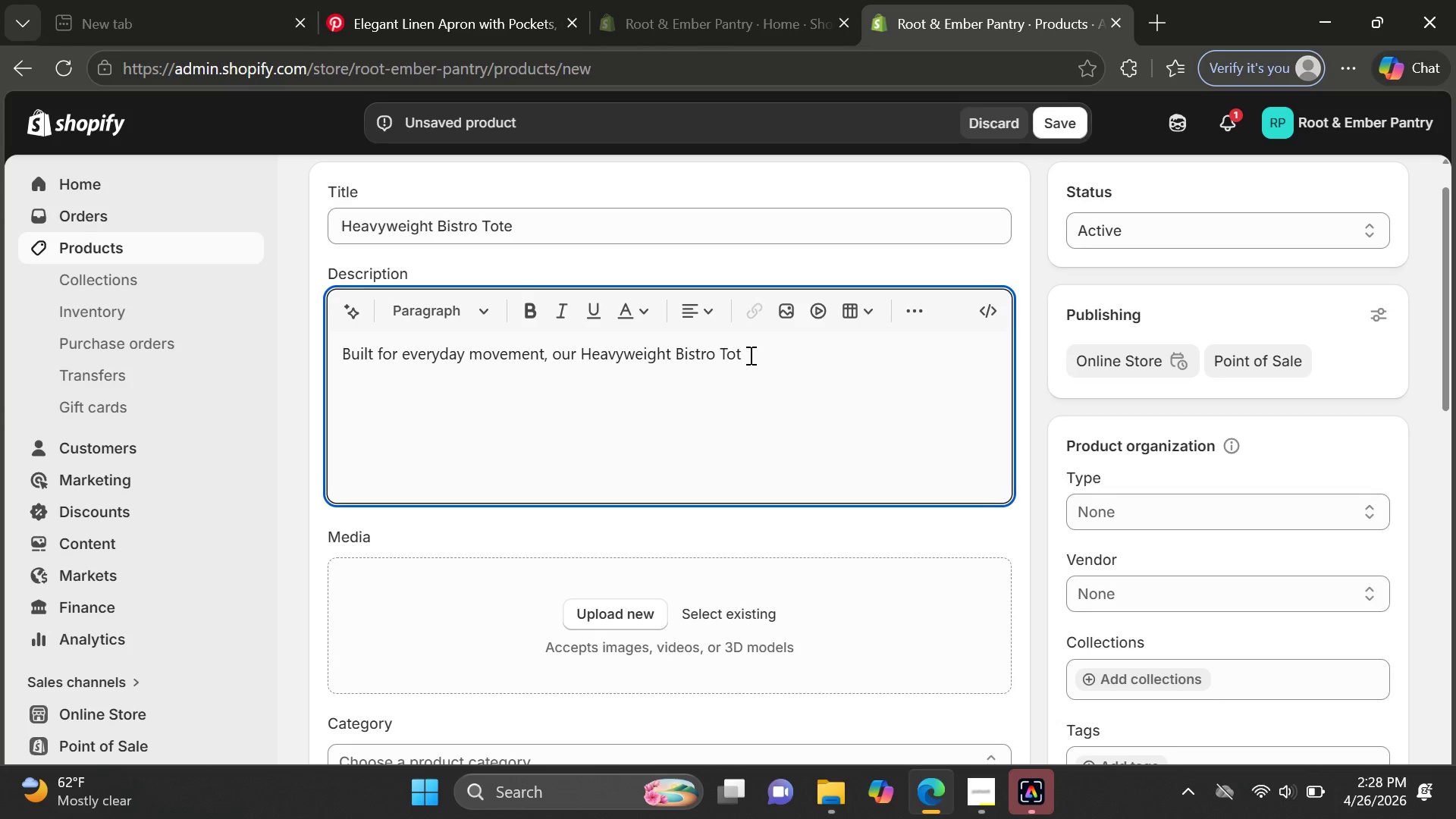 
key(Backspace)
type(e is designed)
 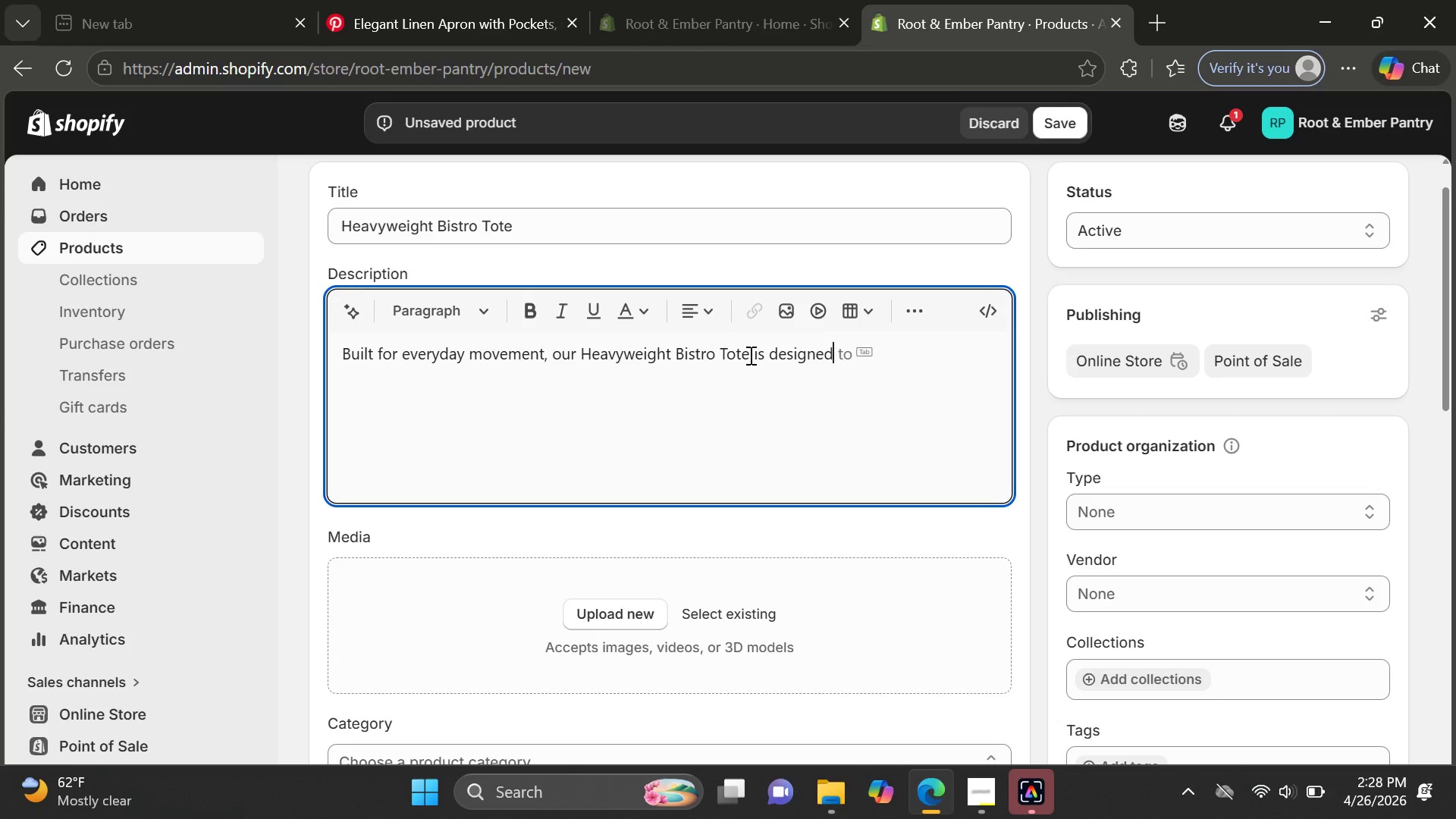 
type( for farmers market runs, panr)
key(Backspace)
type(trt)
key(Backspace)
type(y shopping, cookbooks, and daily essentials.)
 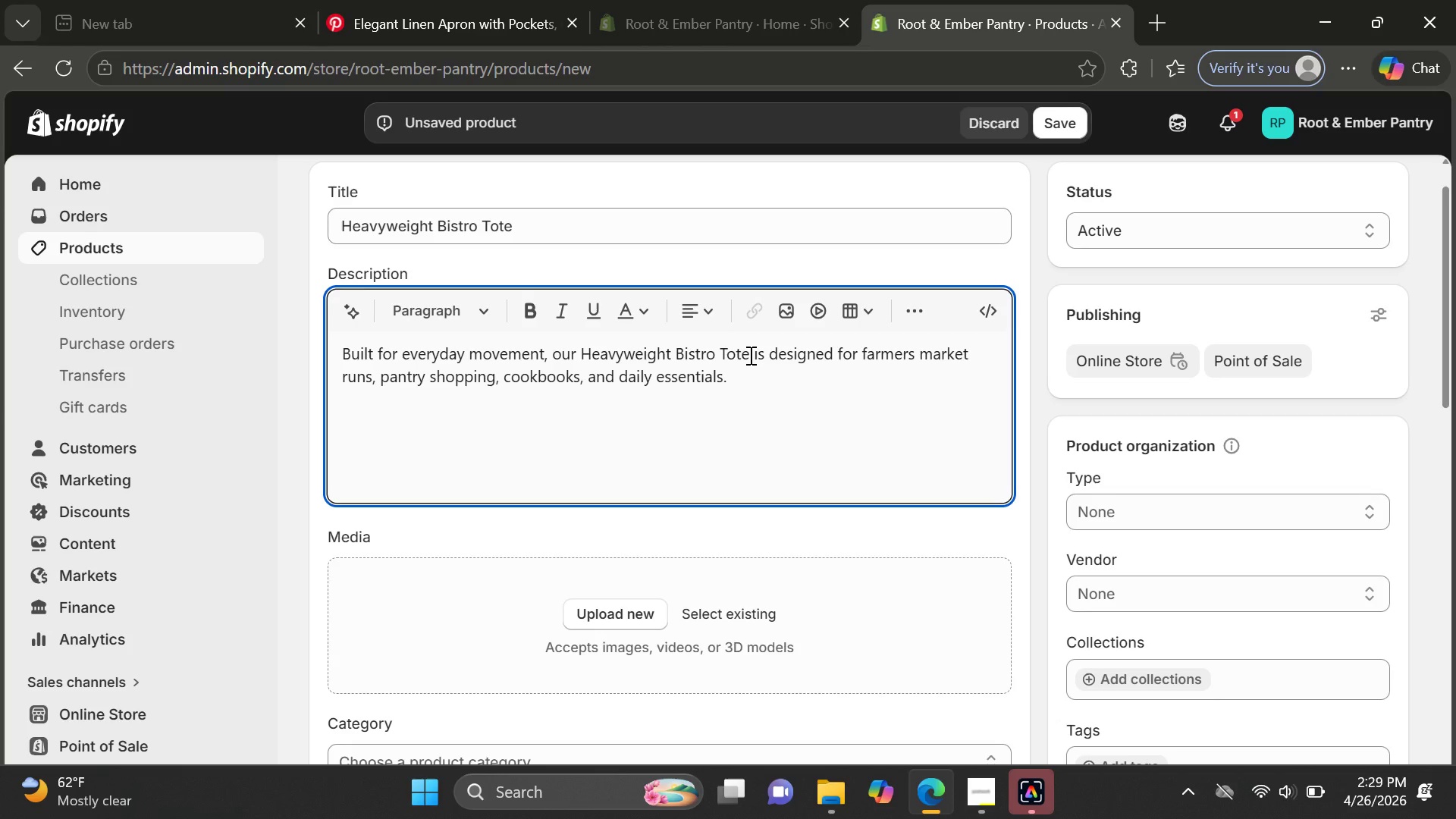 
key(Enter)
 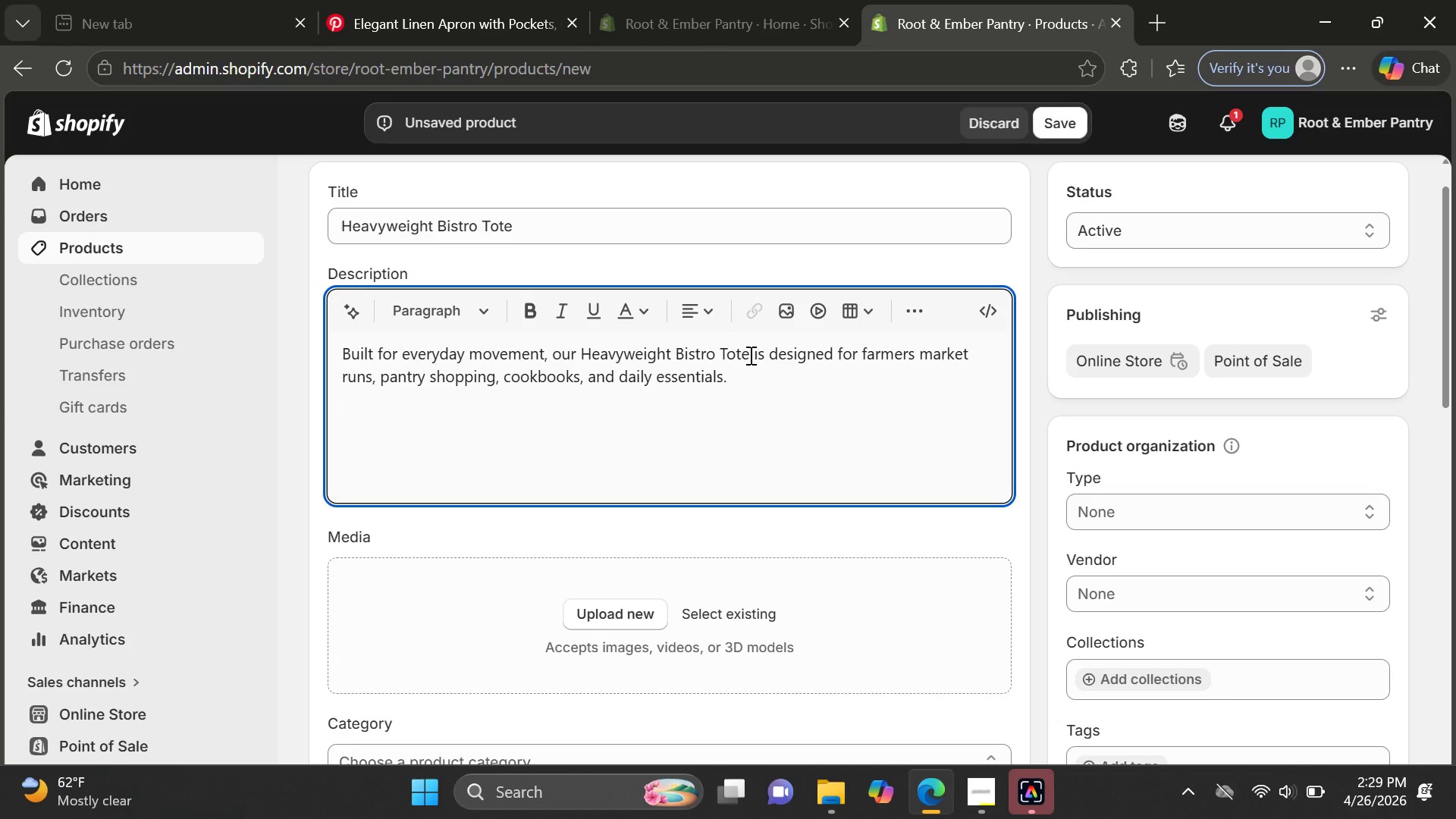 
type(Made from durable premium canvas with clean mim)
key(Backspace)
type(nimalist branding)
 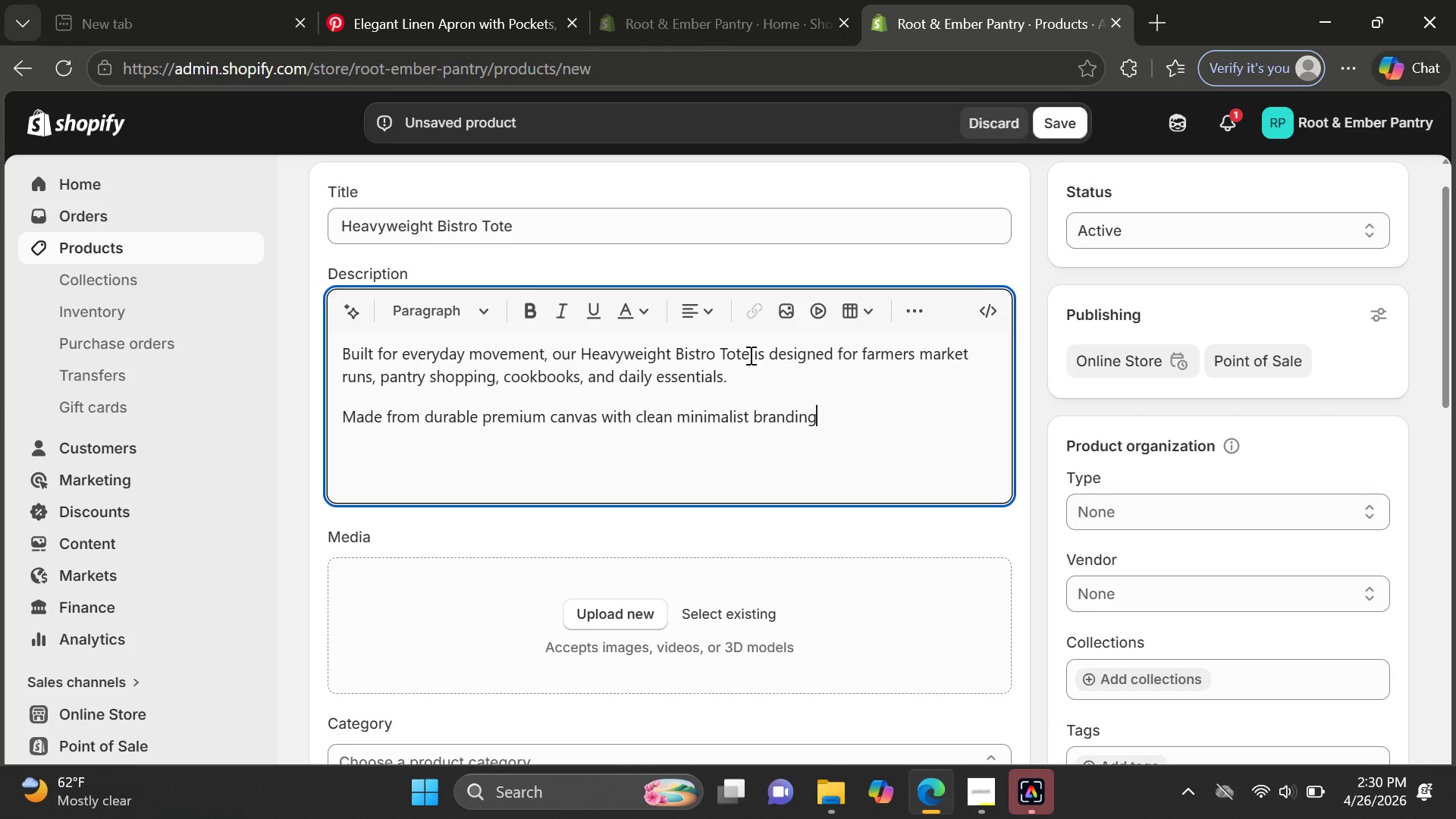 
wait(19.75)
 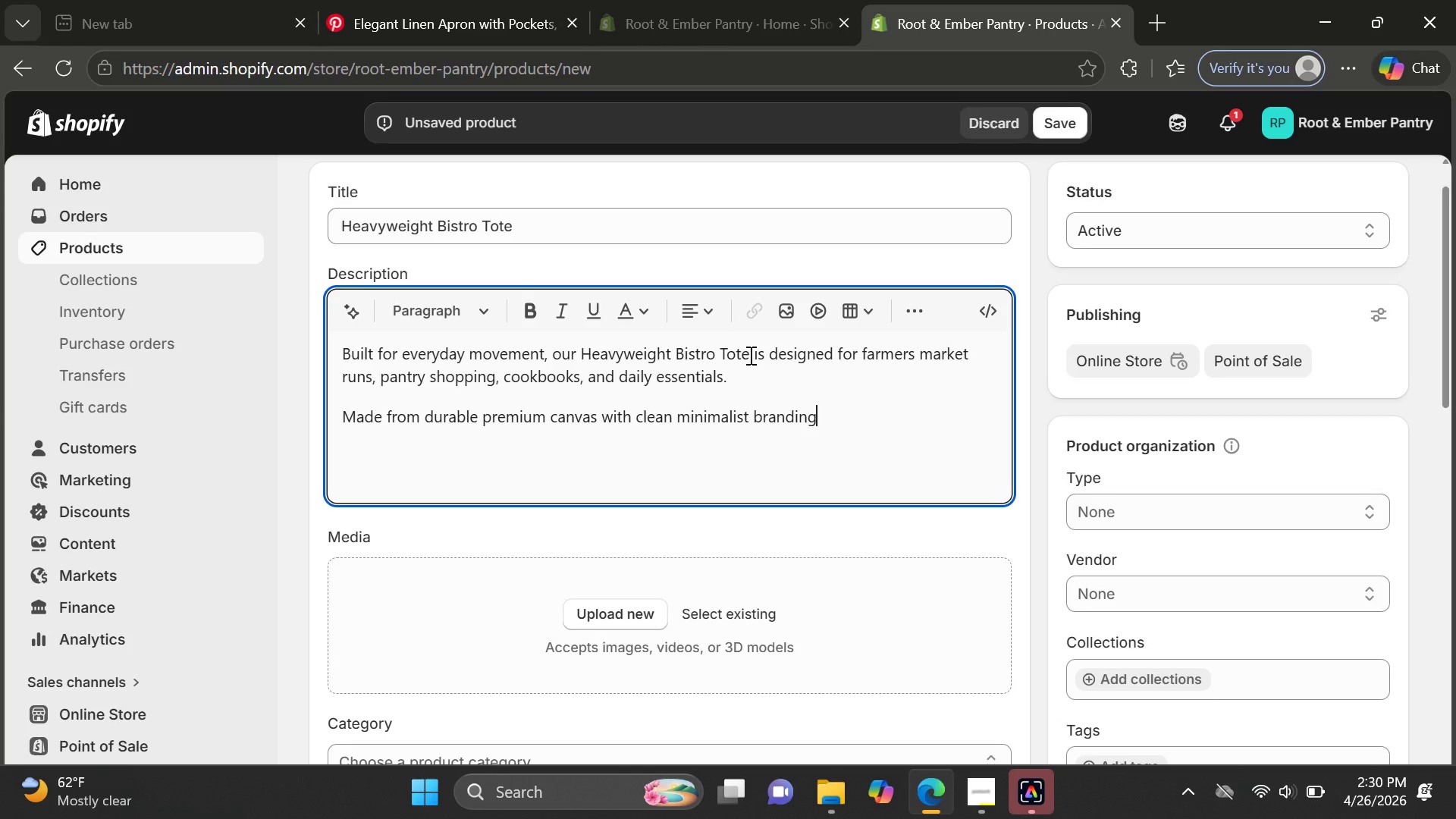 
type(, it combines strength, simplicity, and to)
key(Backspace)
type(imeli)
 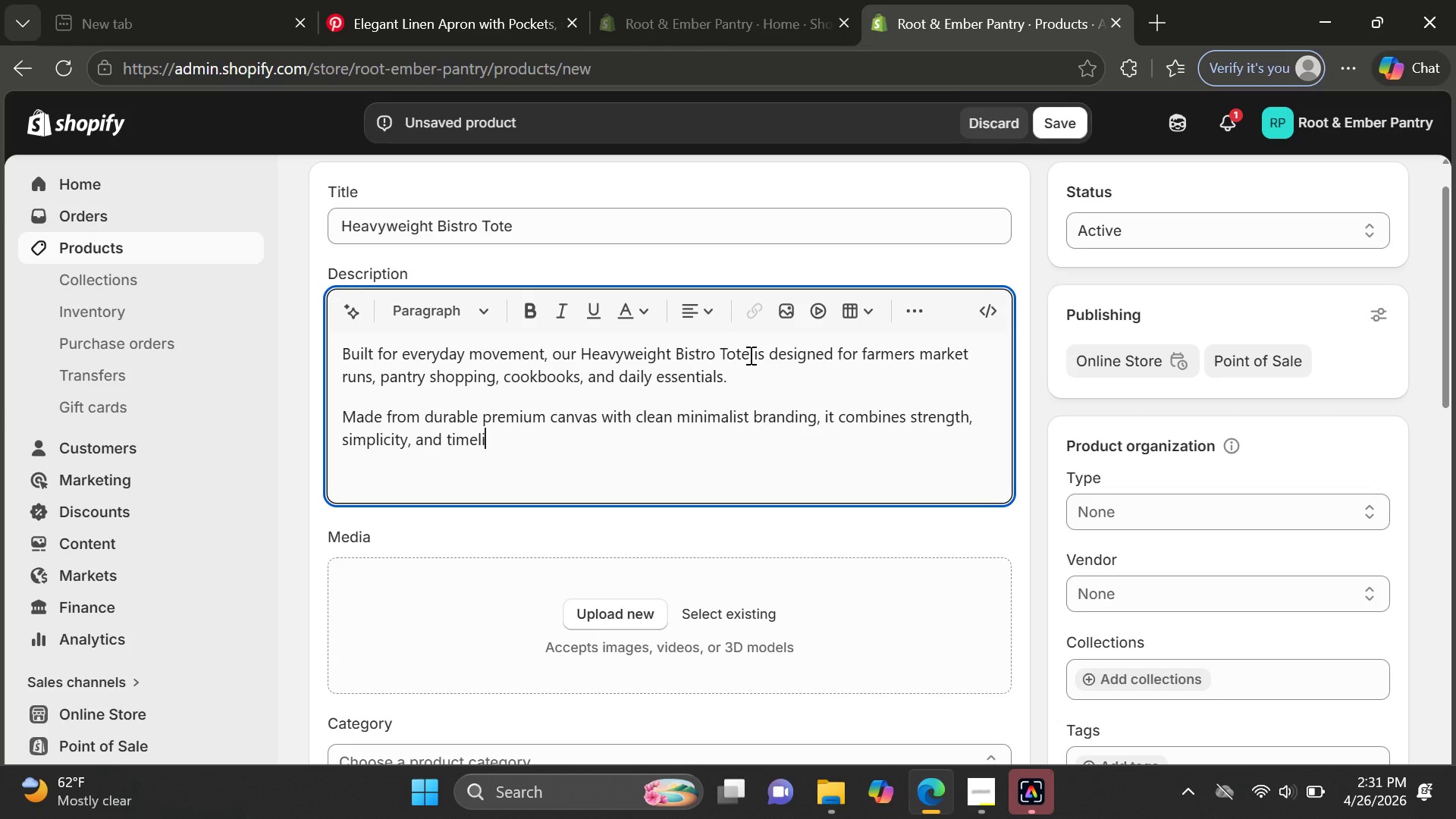 
key(Backspace)
type(ess style for practical)
 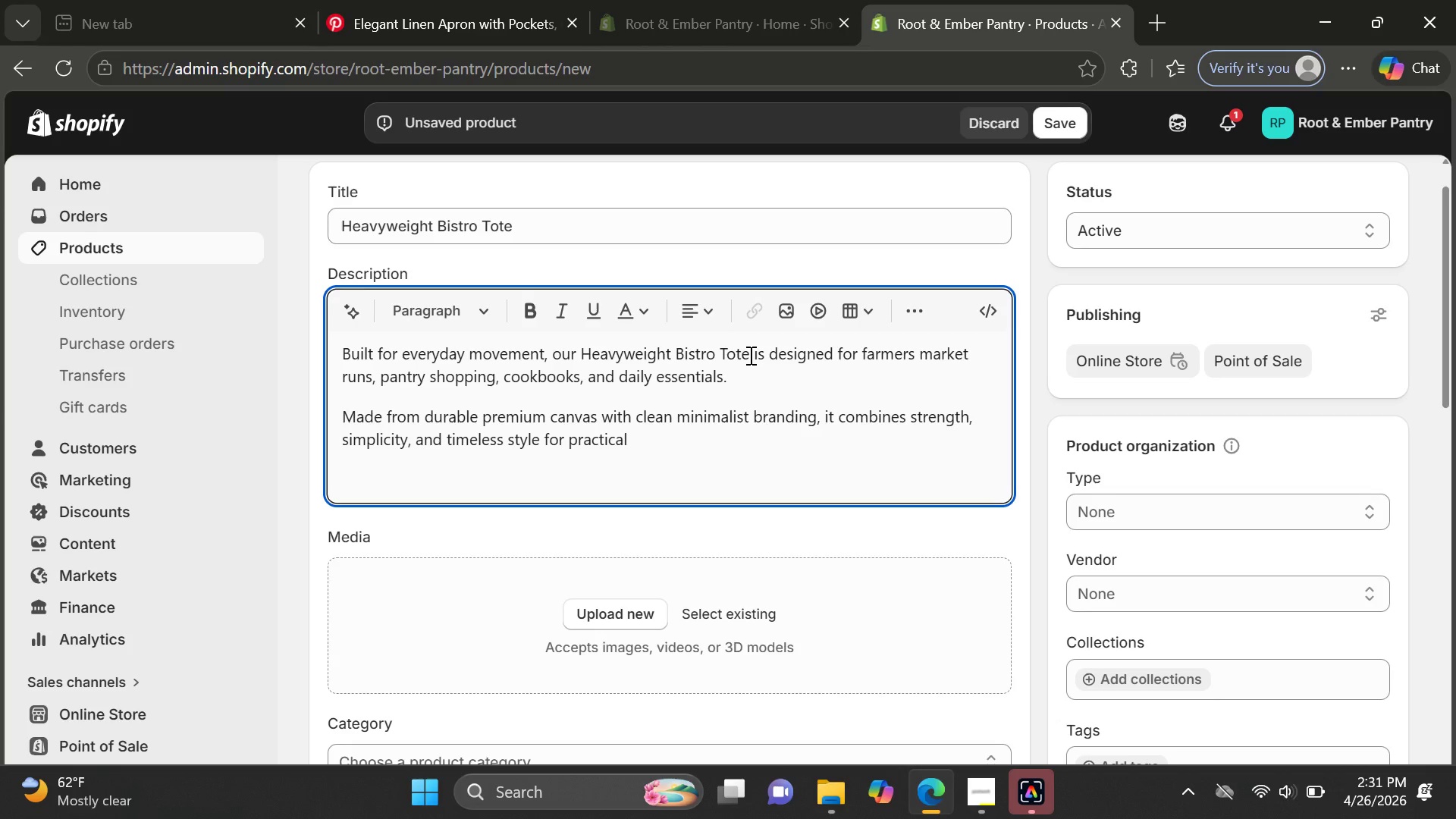 
type( daily use.)
 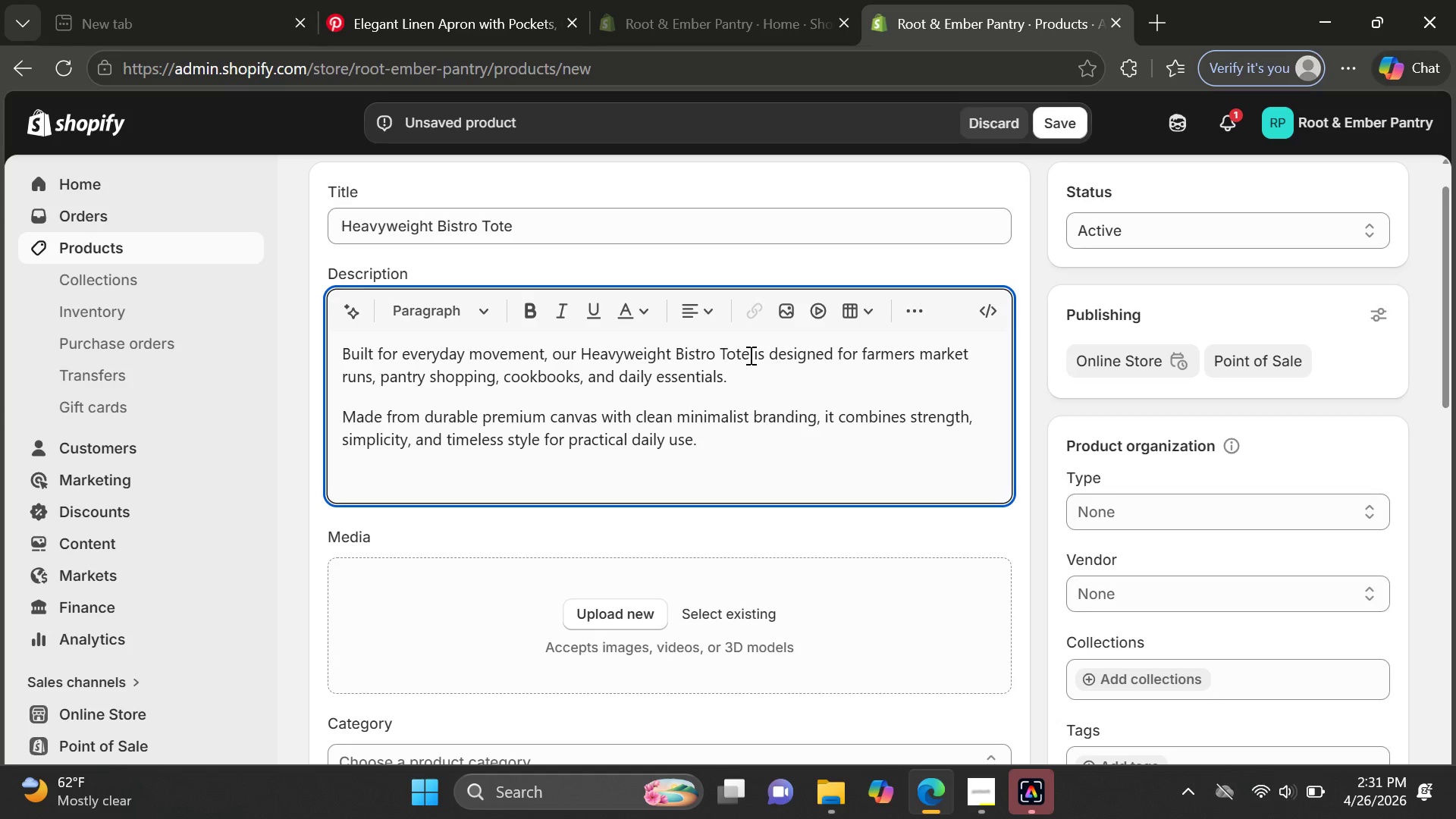 
key(Enter)
 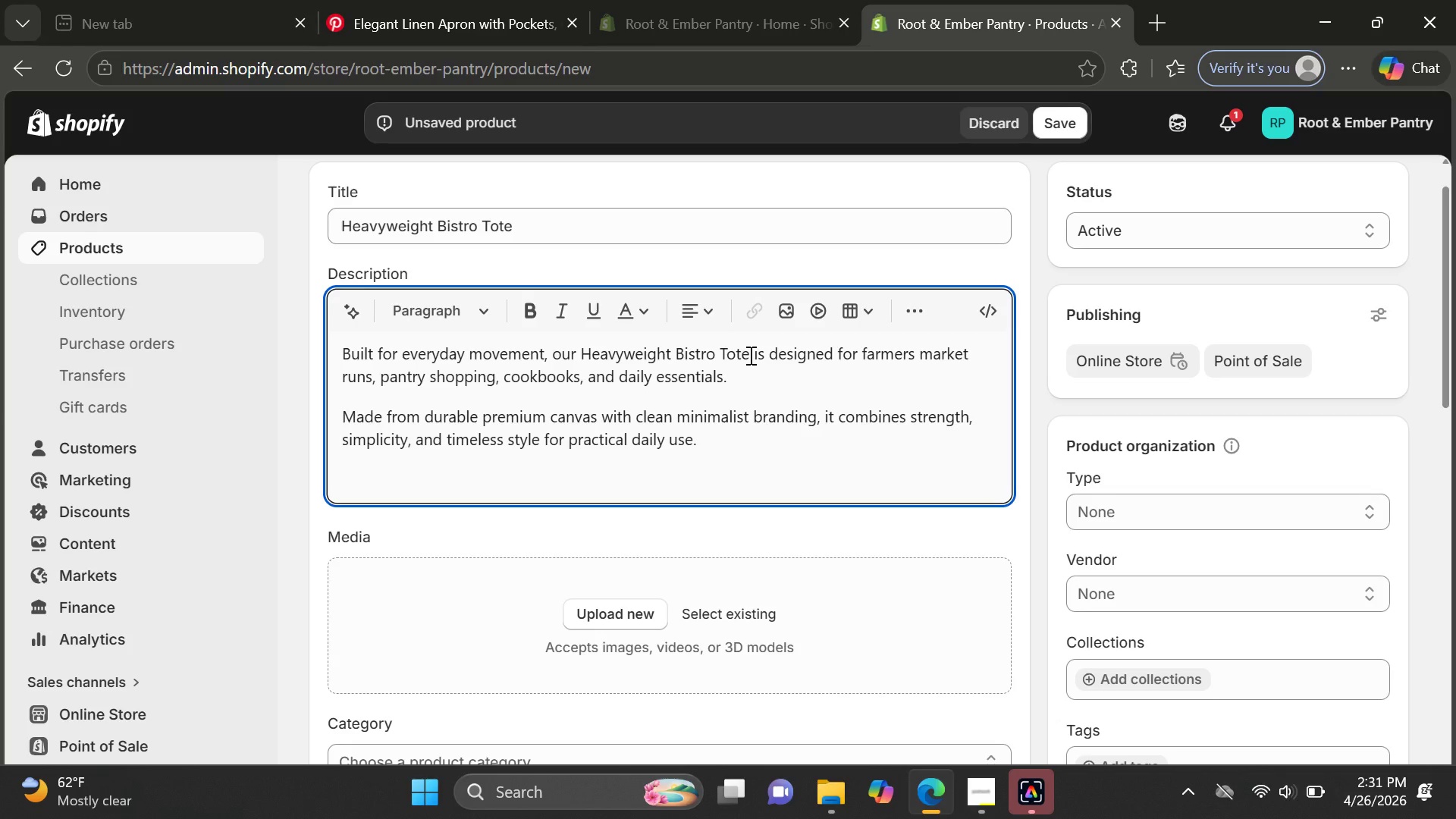 
type(s)
key(Backspace)
type(Spacious )
key(Backspace)
type(, elegant. and versatilr,)
key(Backspace)
key(Backspace)
type(e, it refkects the Root & Ember Panr)
key(Backspace)
type(r)
key(Backspace)
type(trt)
key(Backspace)
type(y lifec)
key(Backspace)
type(style)
 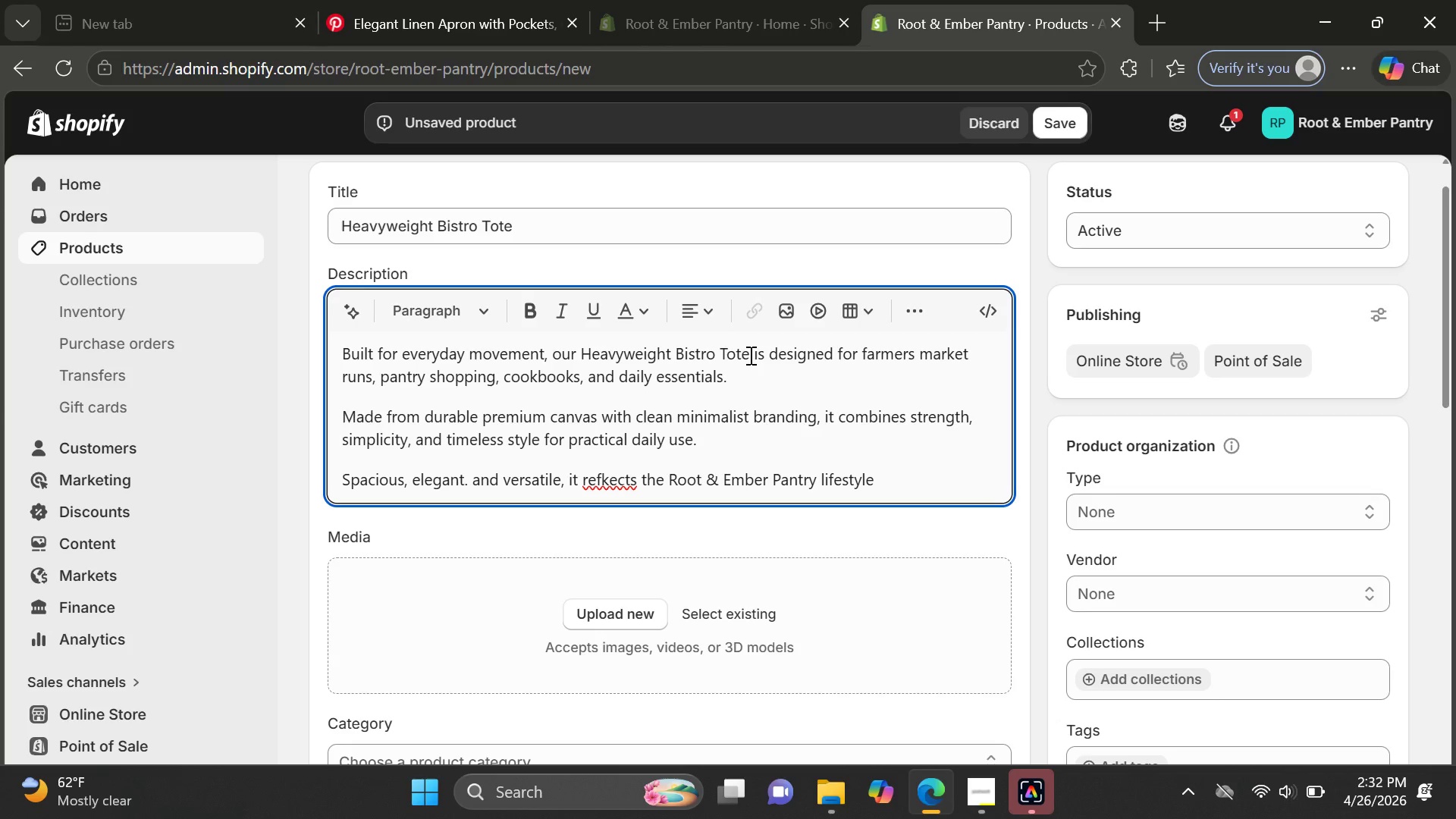 
left_click([607, 482])
 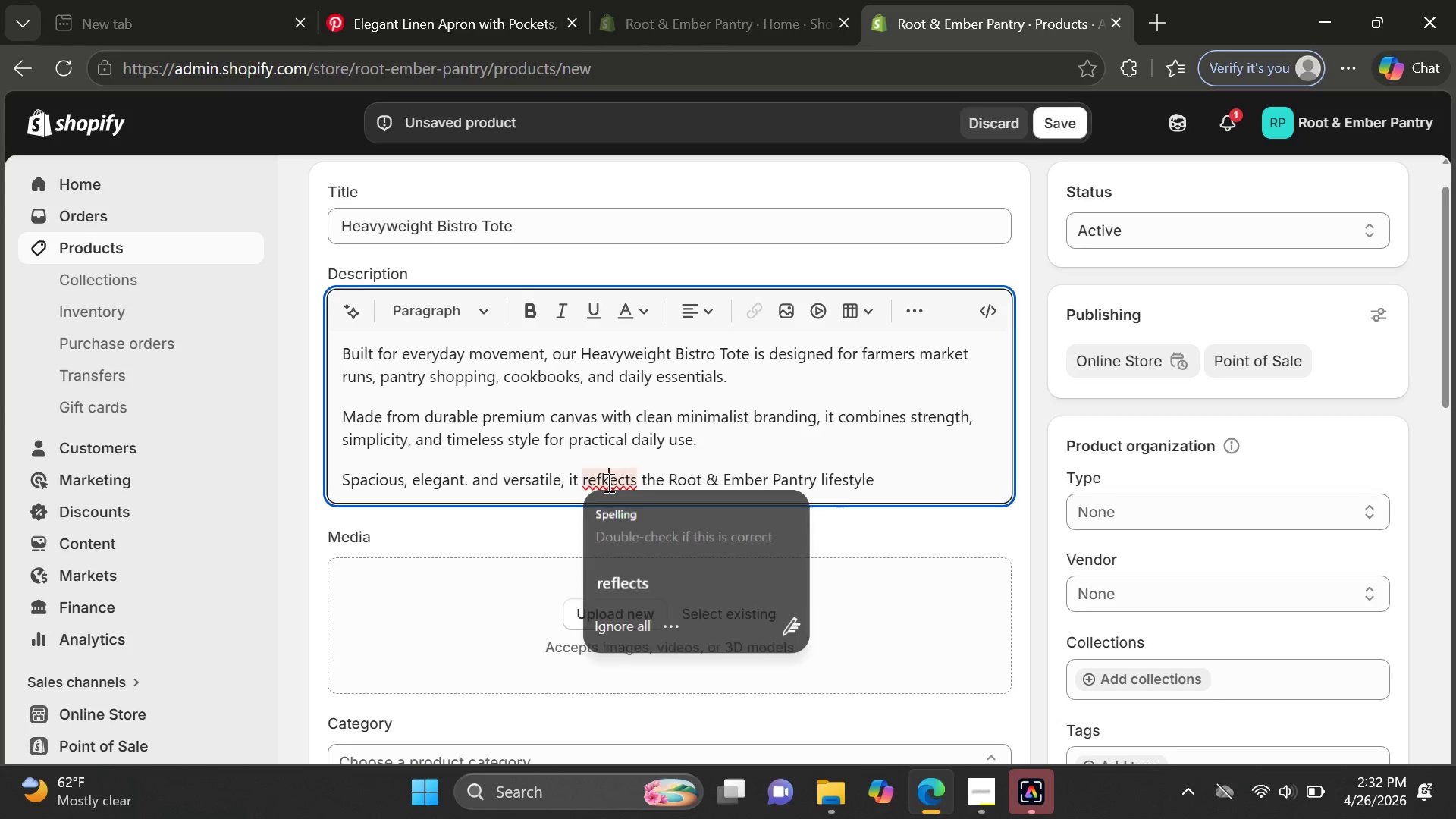 
key(Backspace)
 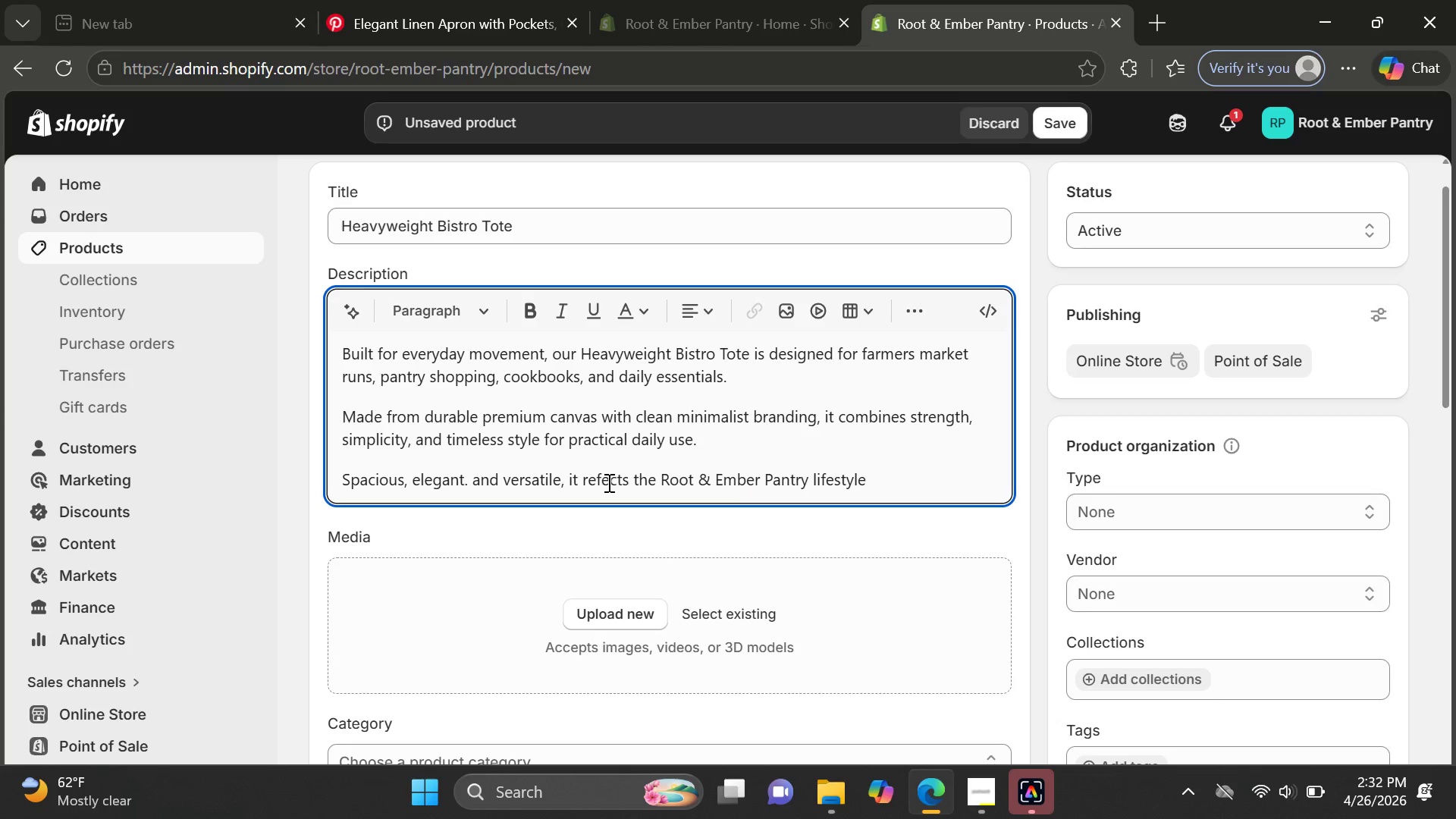 
key(L)
 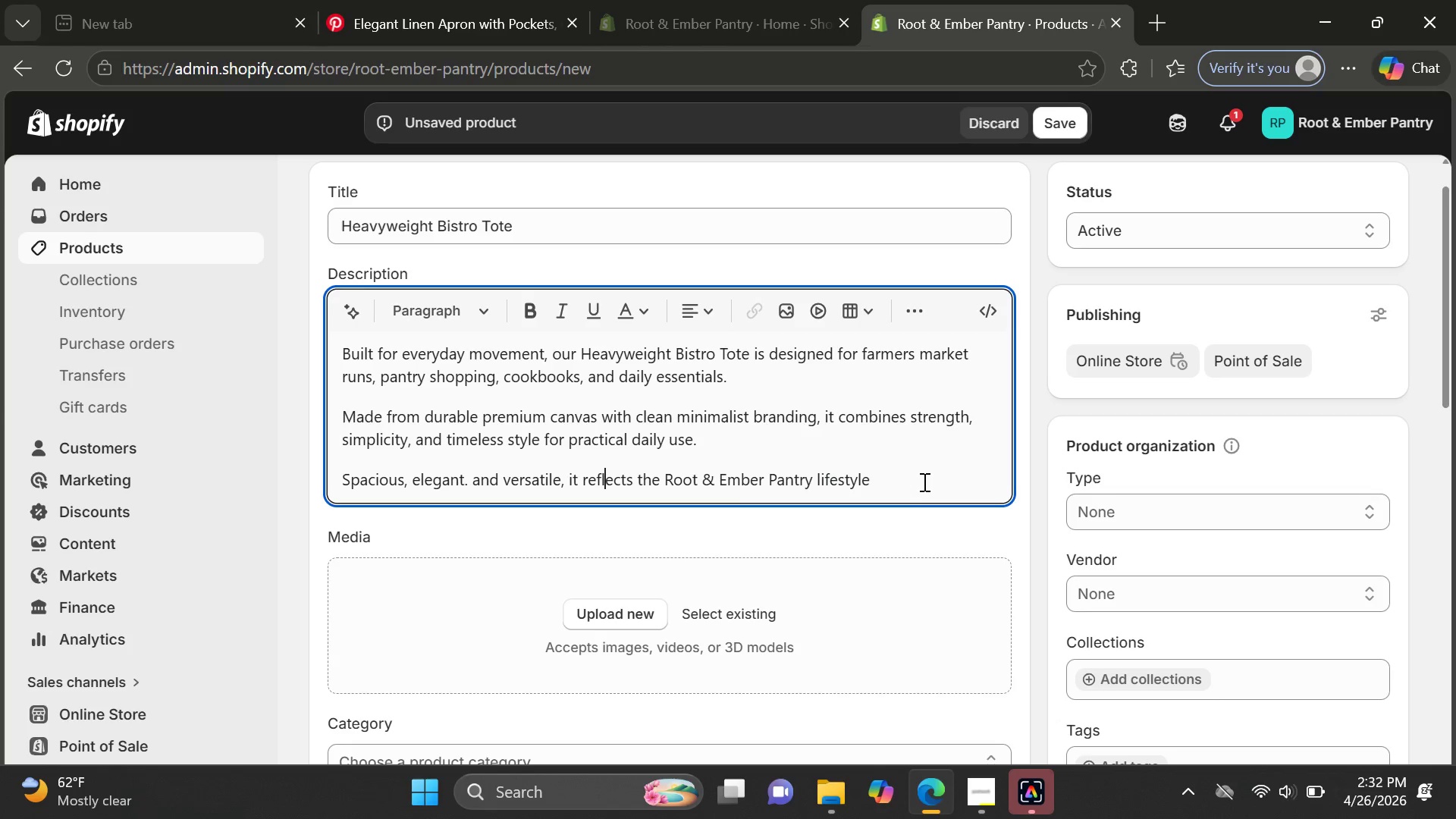 
left_click([922, 482])
 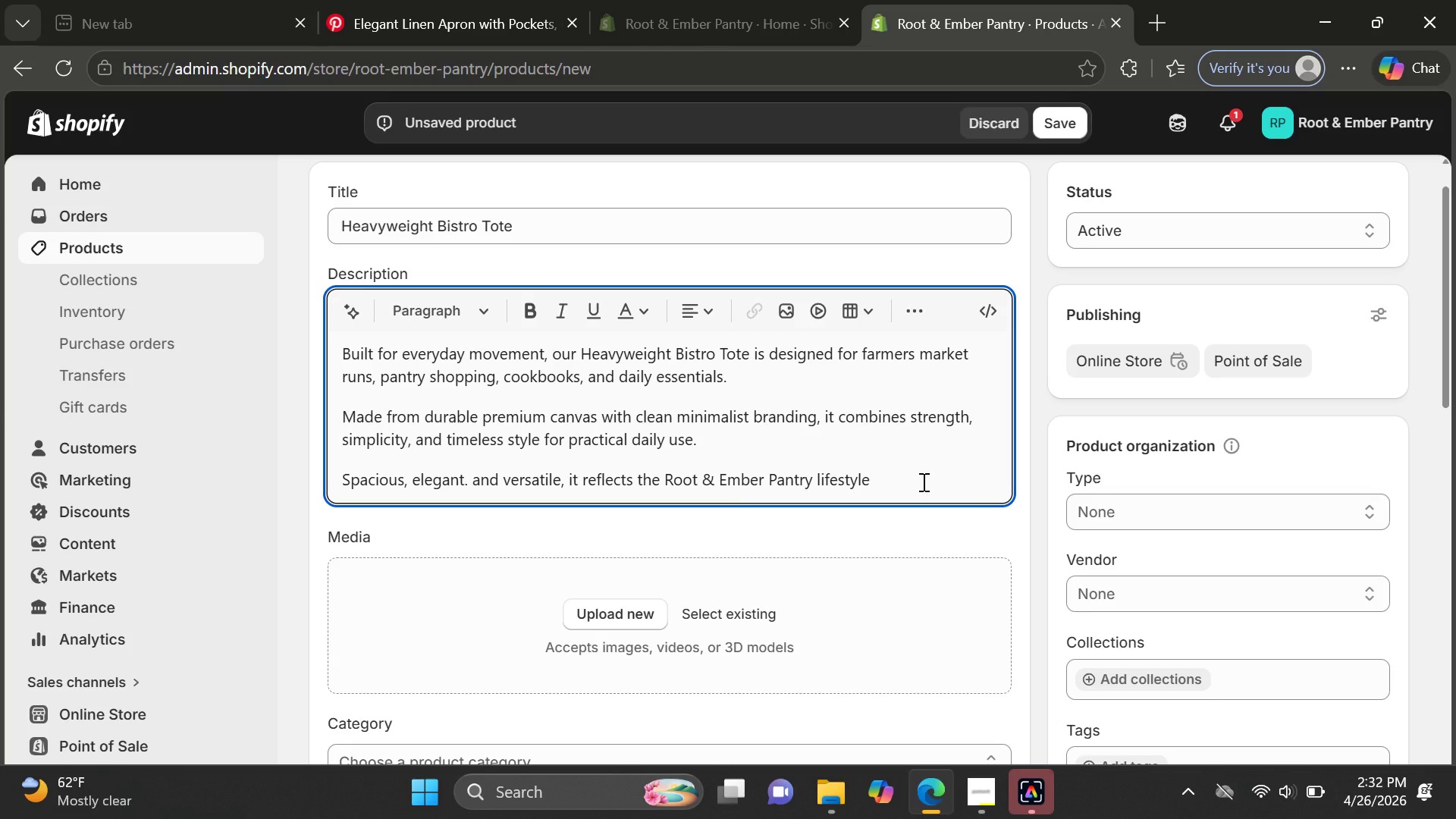 
type(=)
key(Backspace)
type(-slow living, intentional choices, and v)
key(Backspace)
type(beautiful essentials.)
 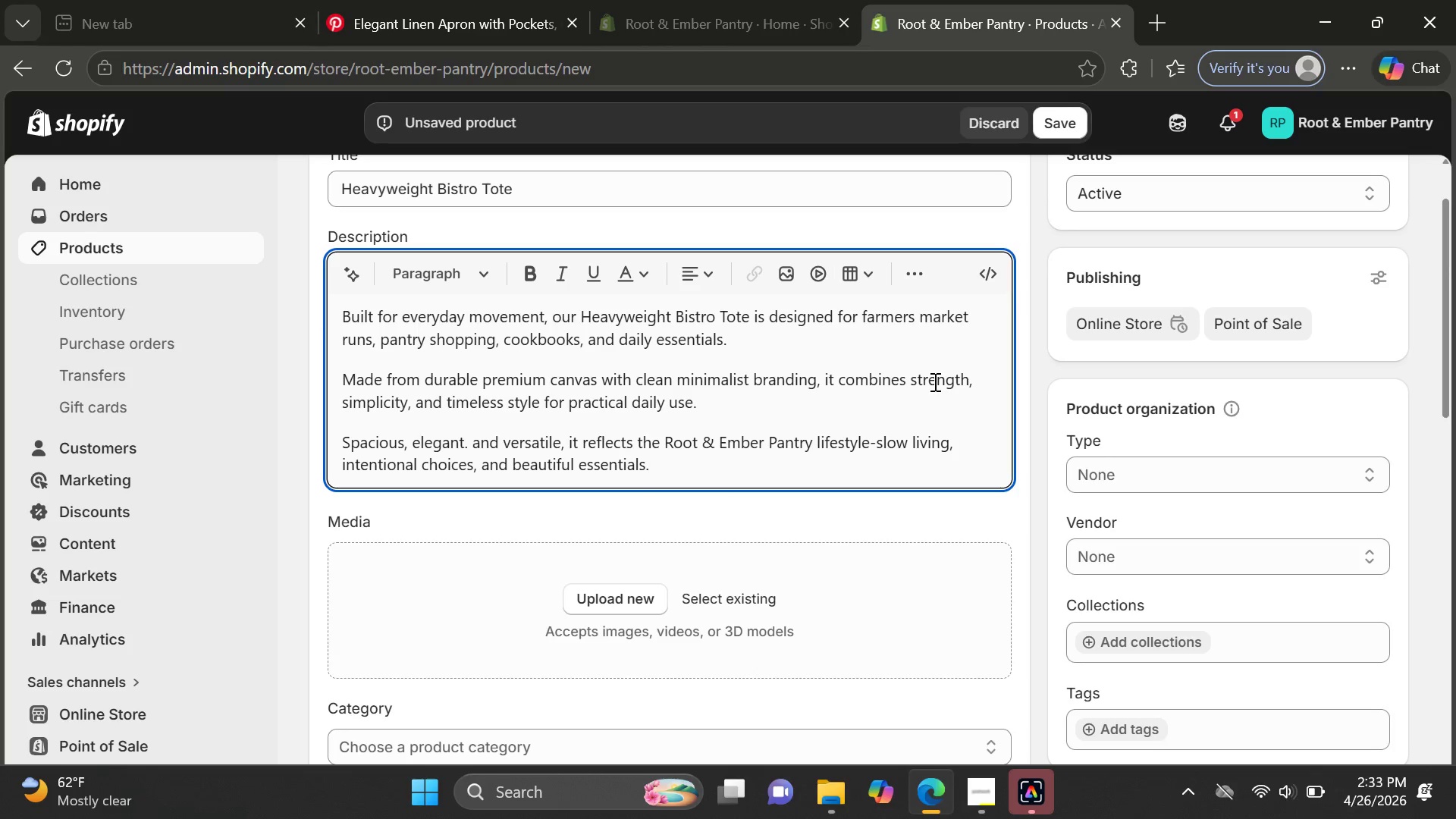 
wait(6.41)
 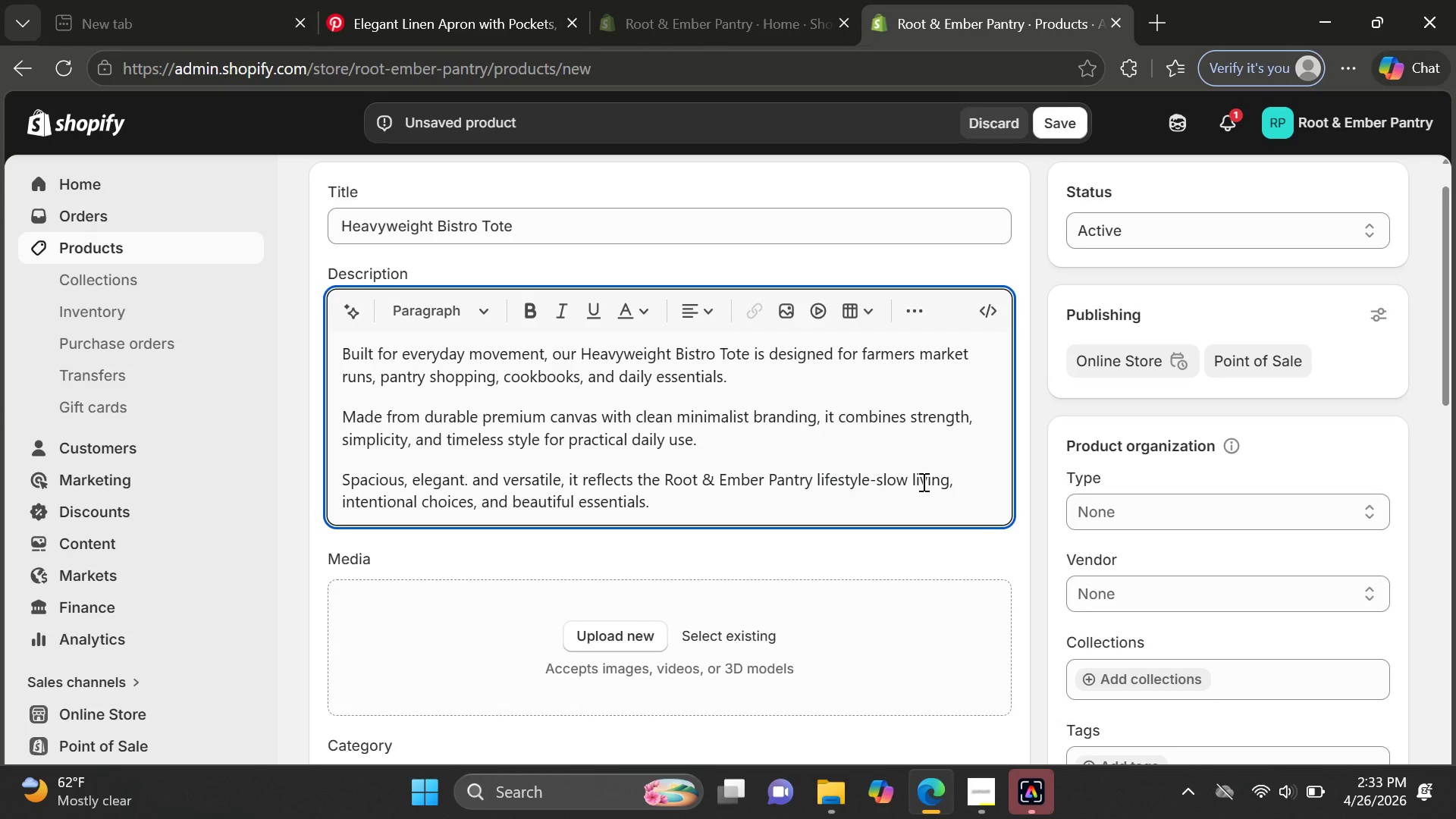 
left_click([403, 7])
 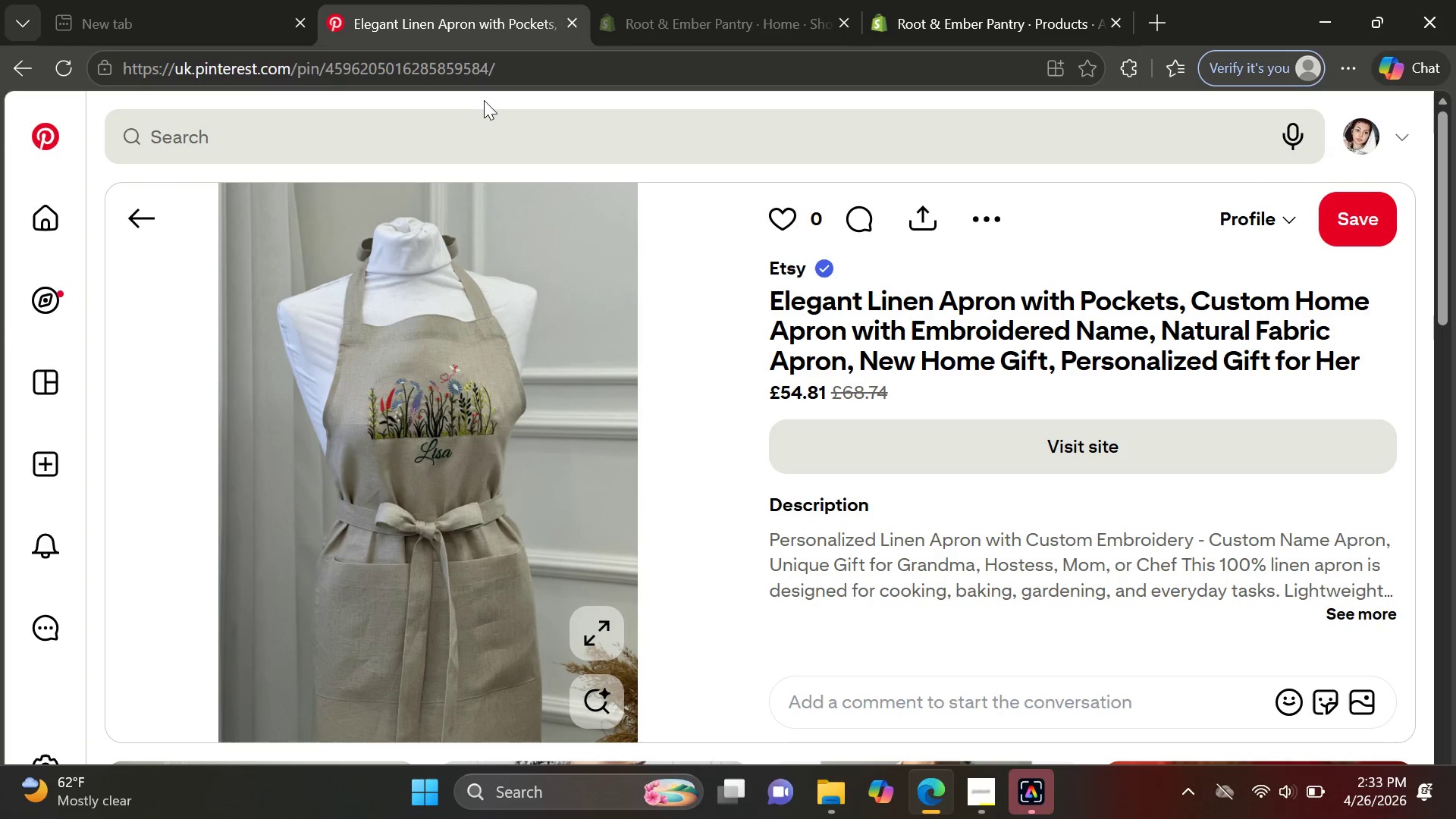 
left_click([490, 125])
 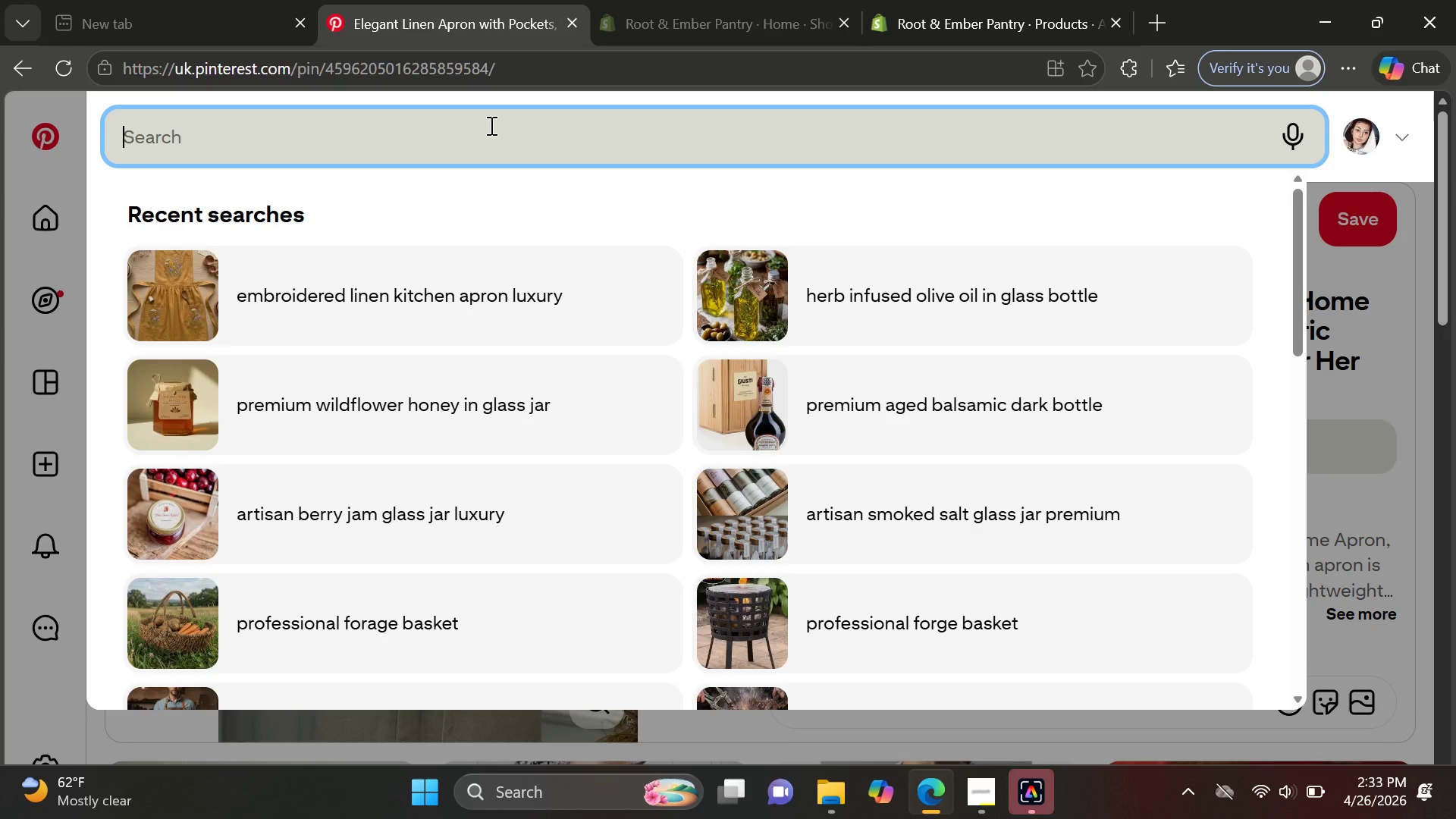 
type(heavyweight canvas totr luxurt)
key(Backspace)
type(y)
 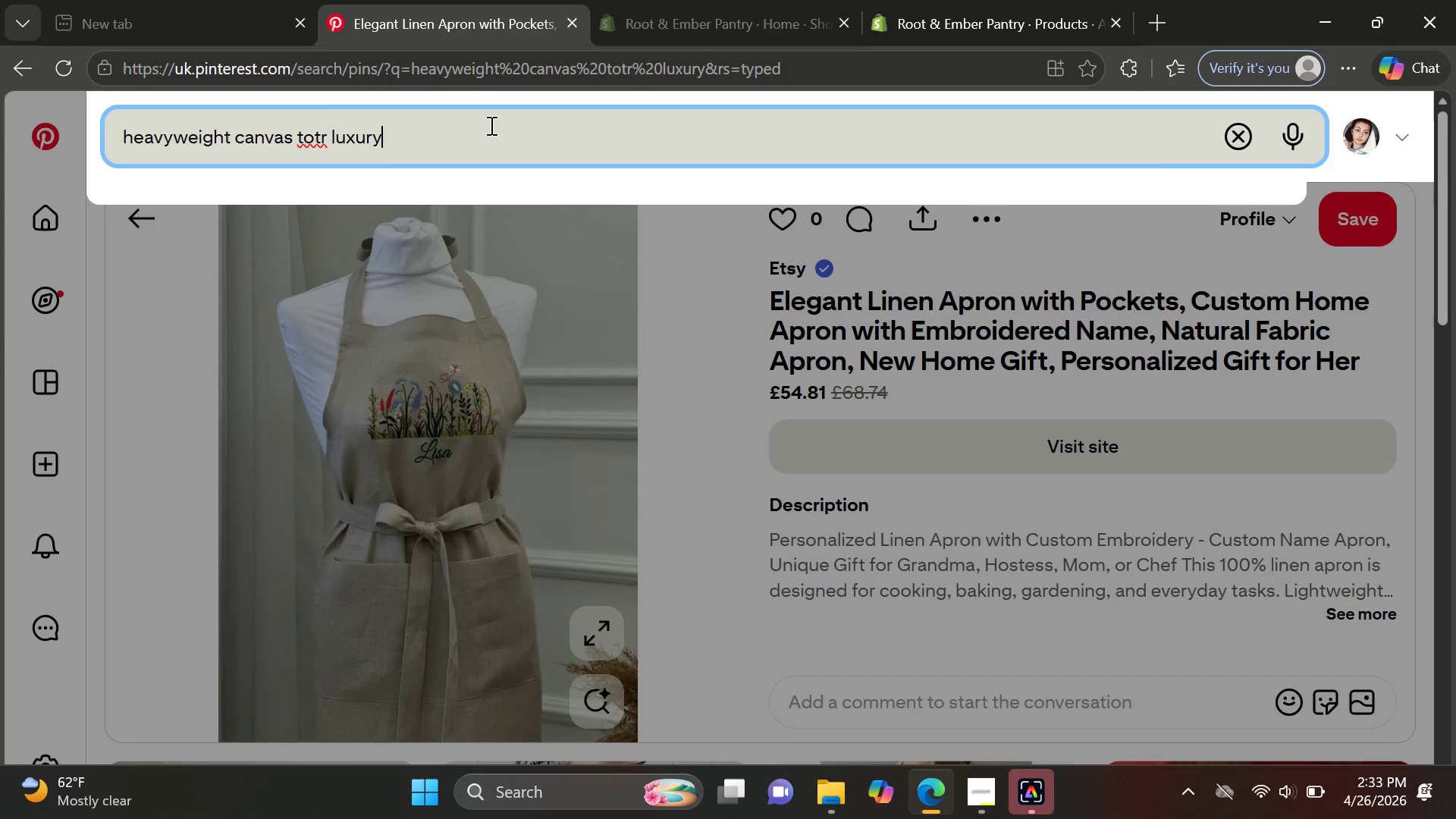 
key(Enter)
 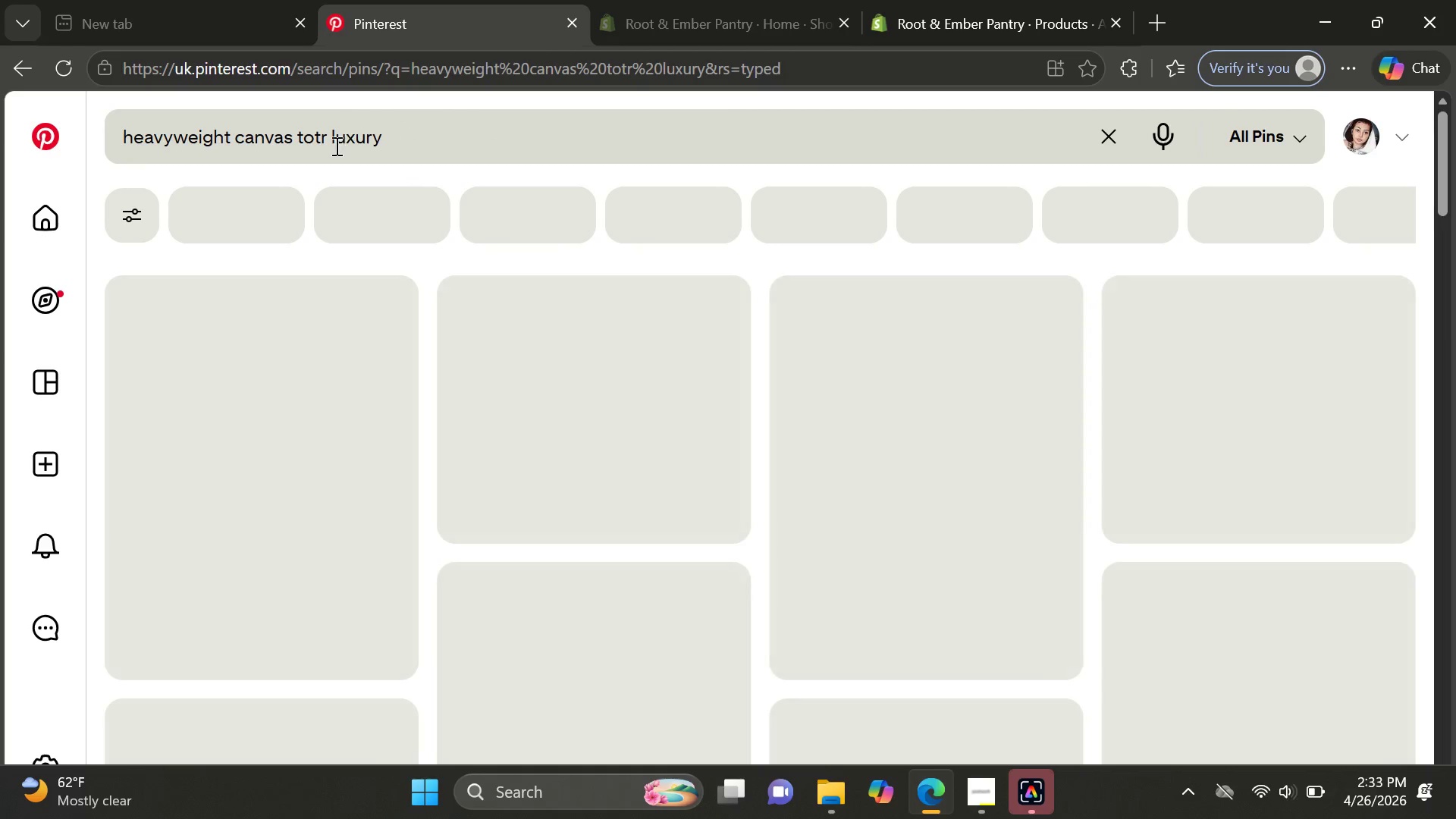 
left_click([327, 134])
 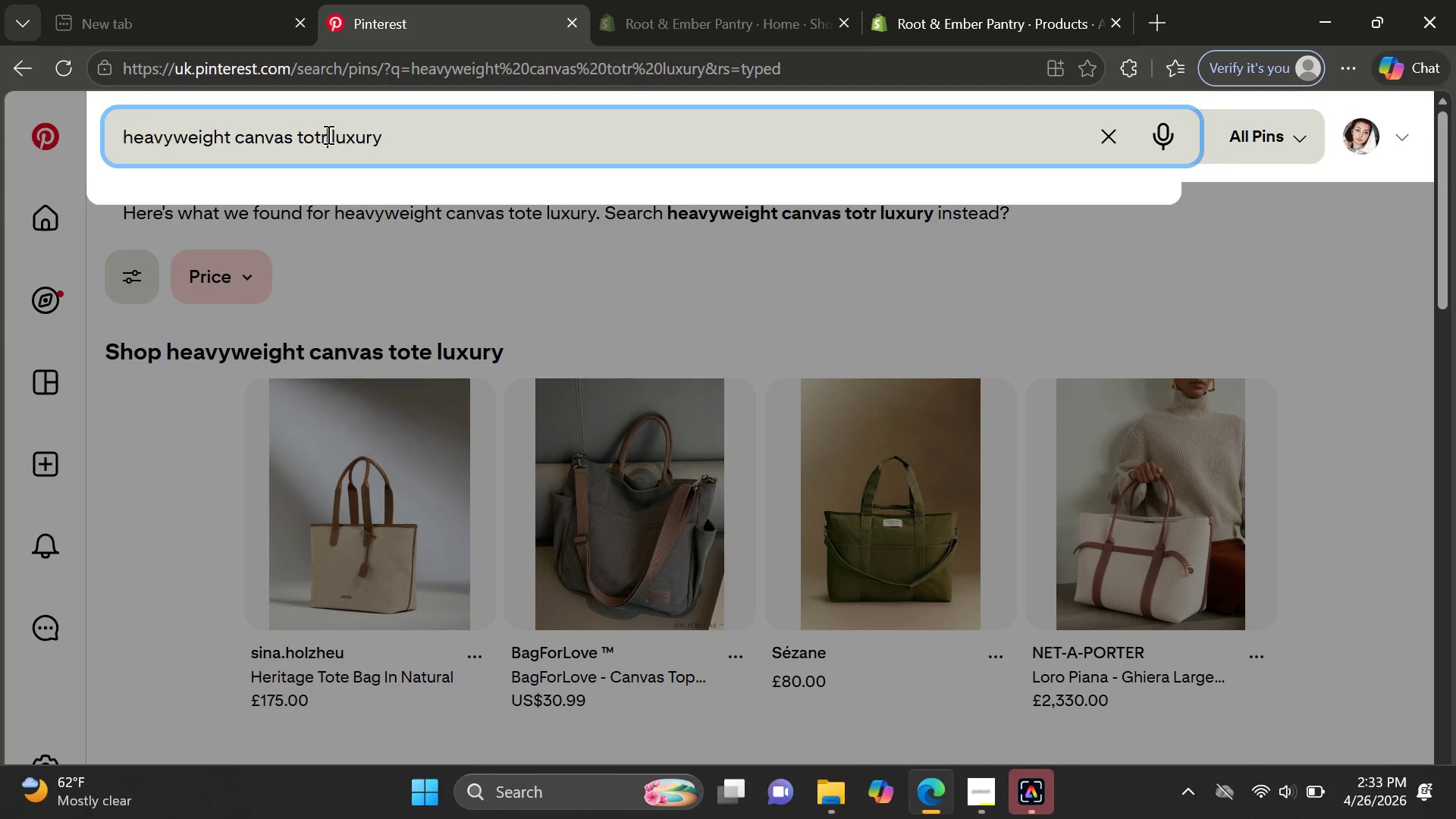 
key(Backspace)
 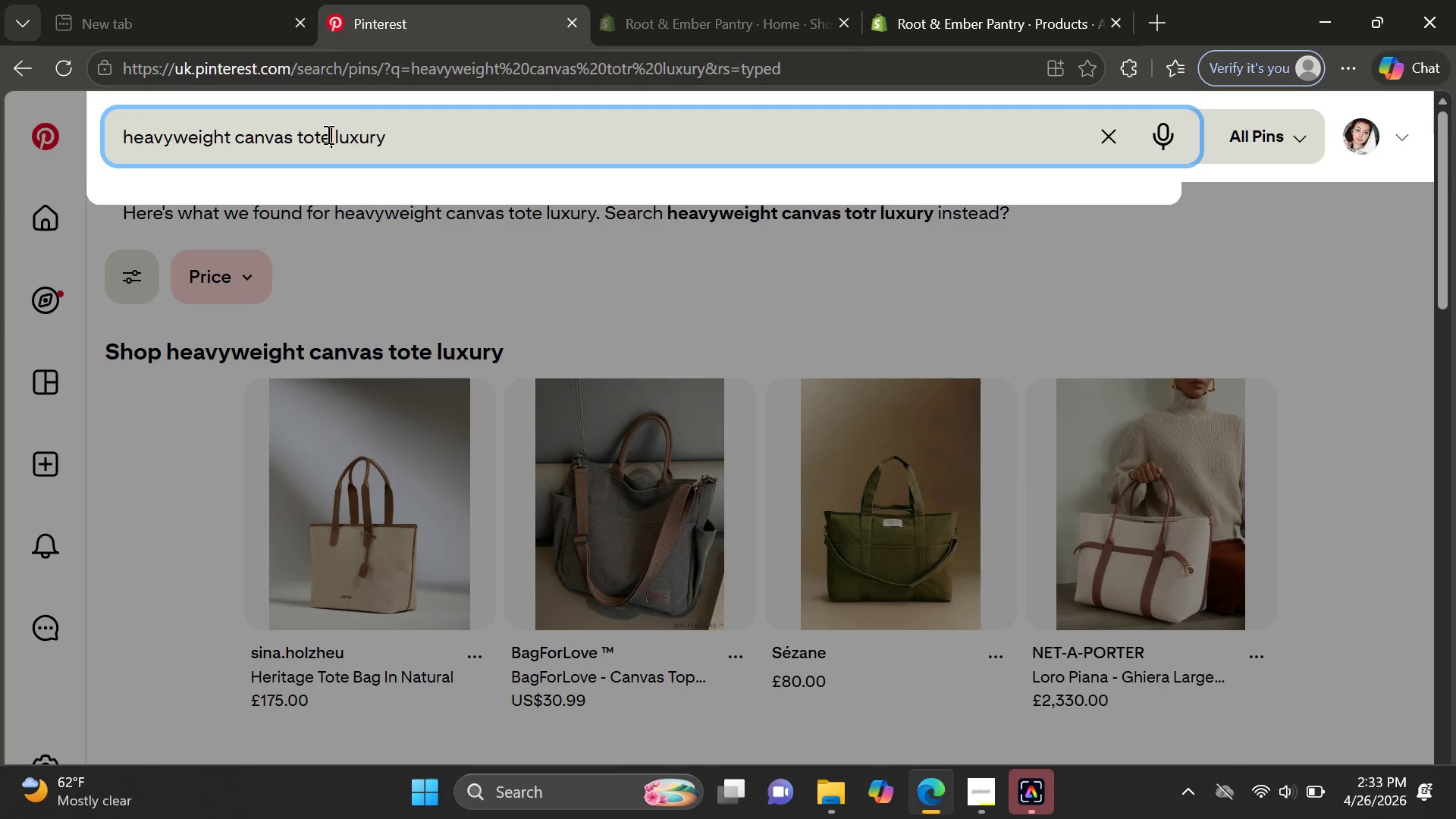 
key(E)
 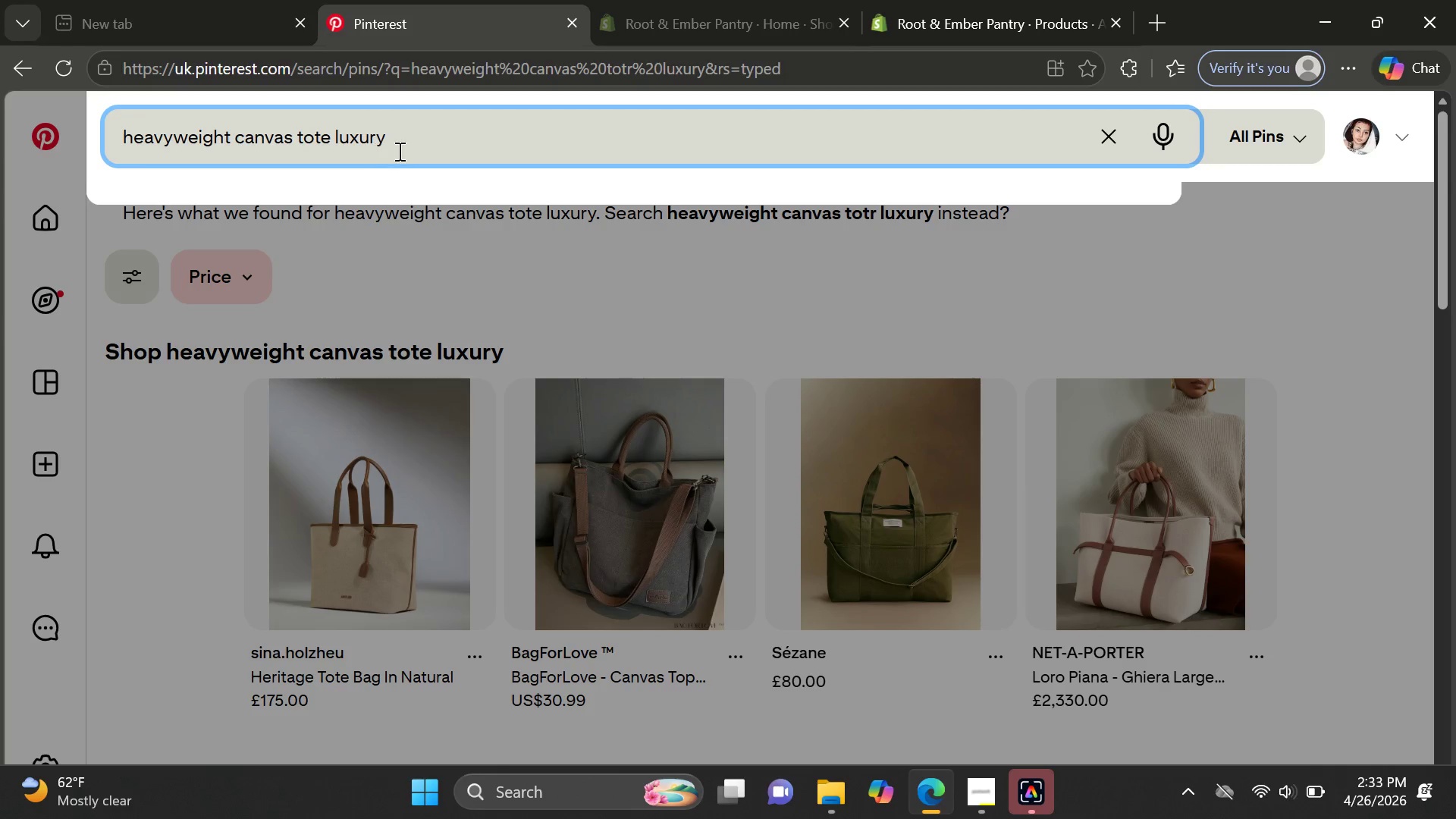 
left_click([401, 147])
 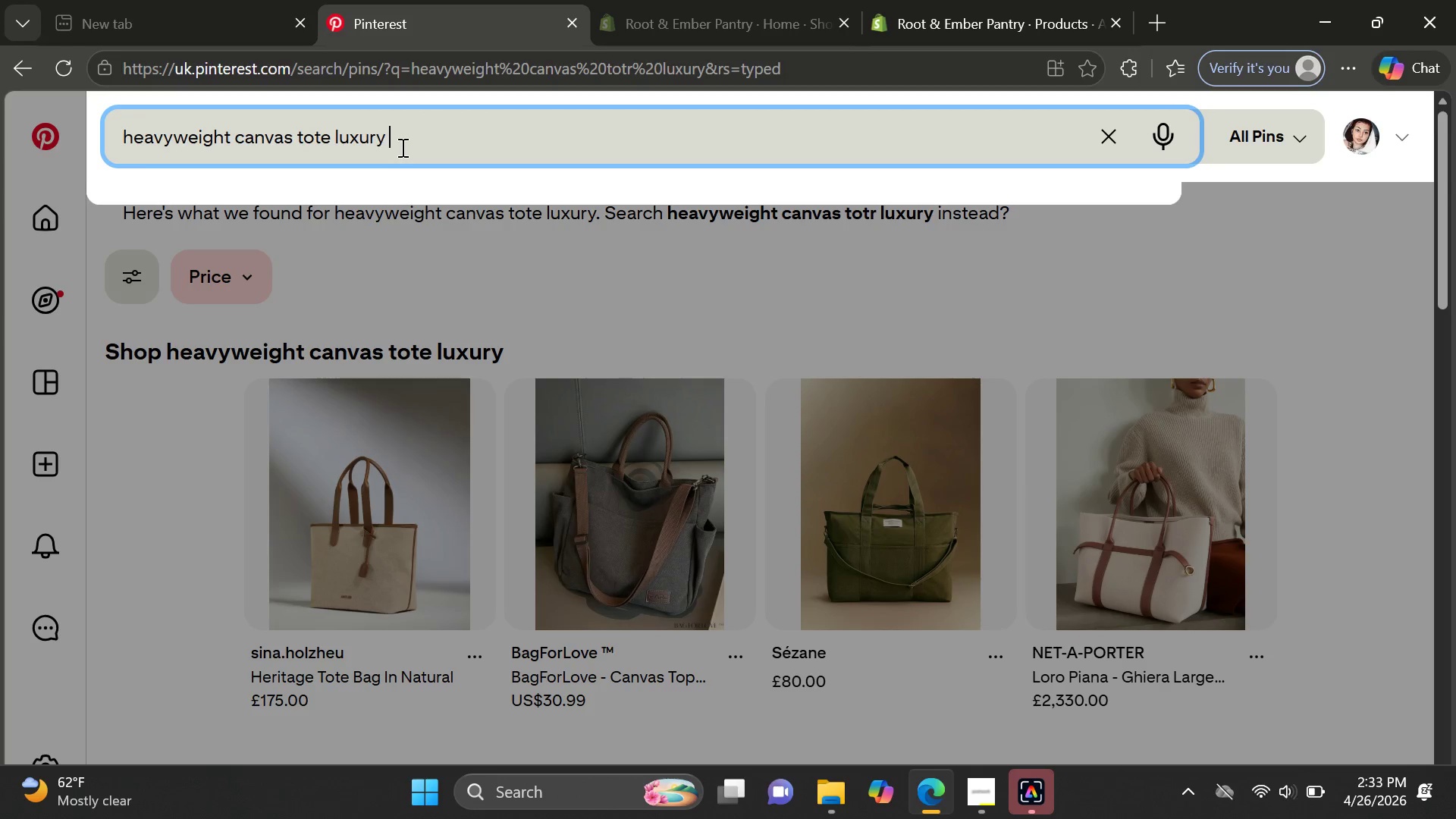 
type( minimalist)
 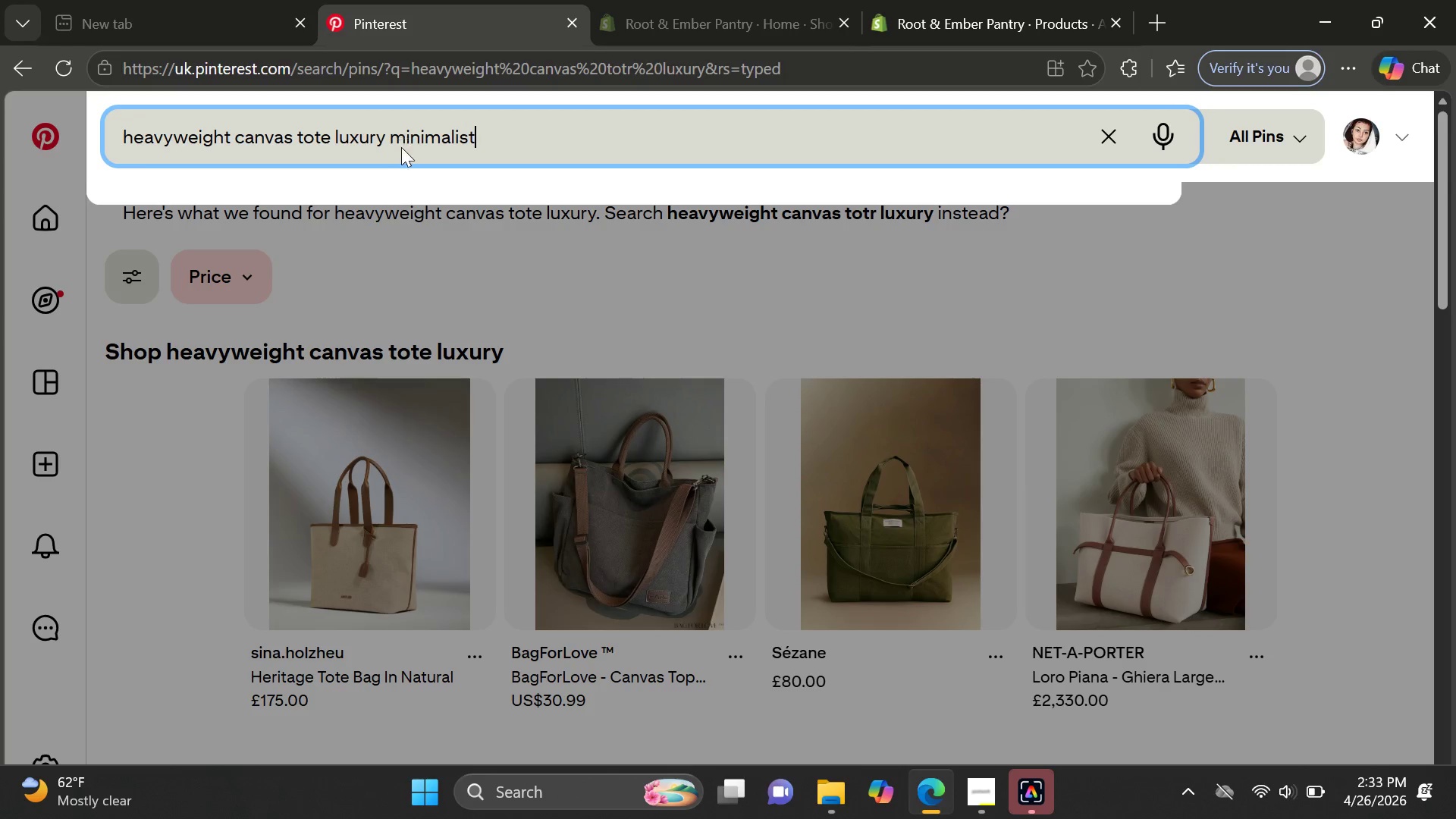 
key(Enter)
 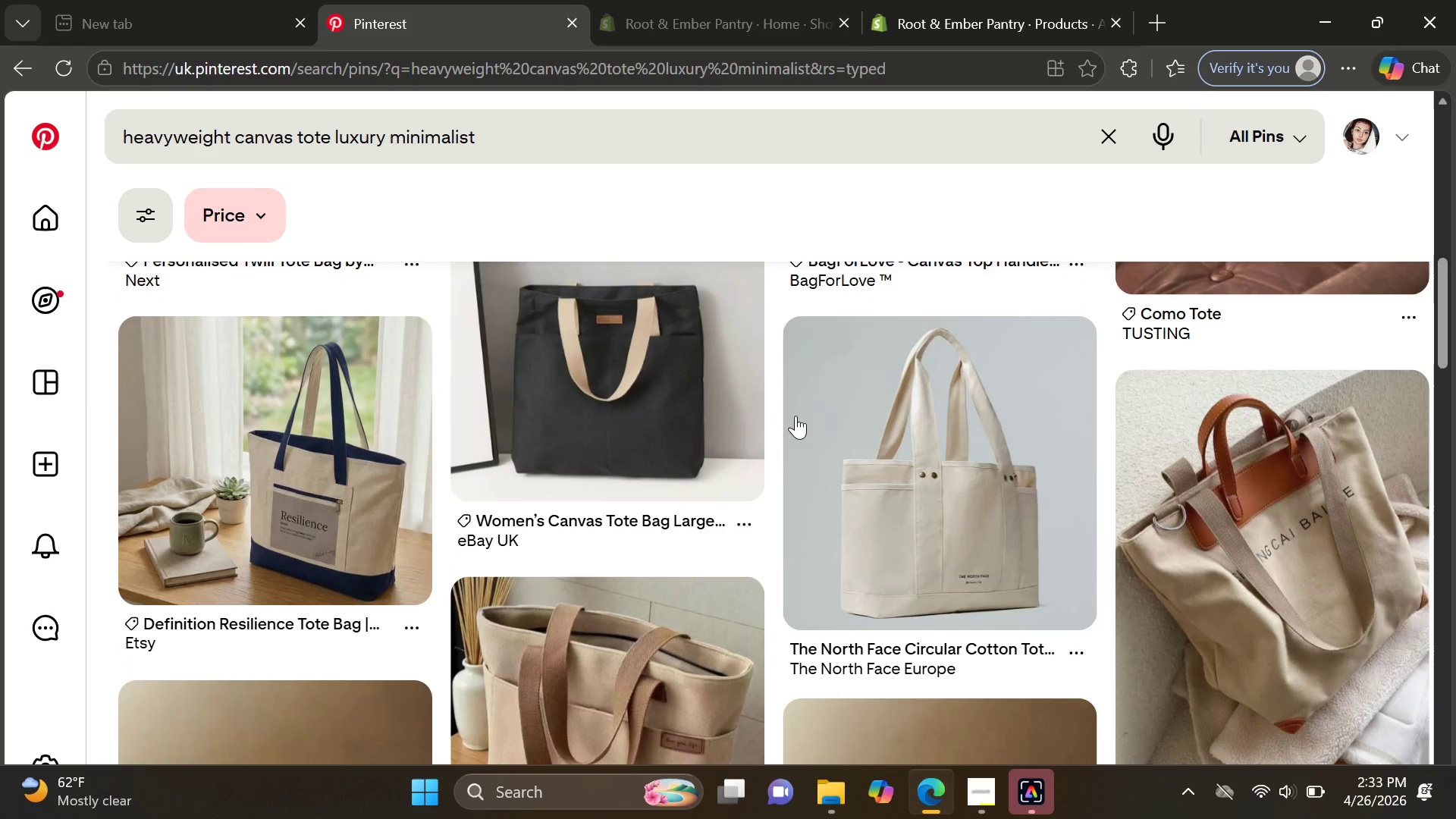 
wait(12.52)
 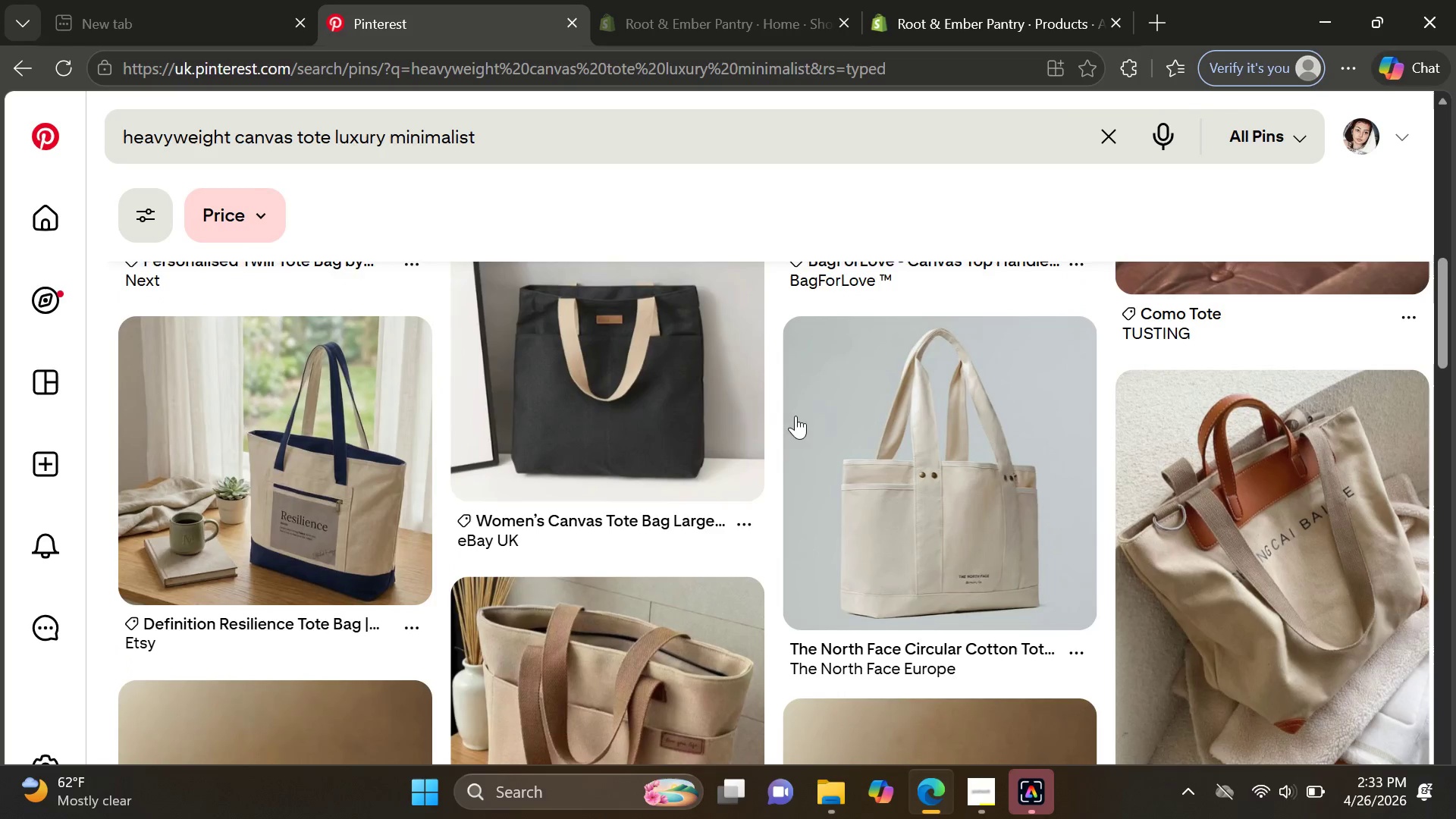 
left_click([987, 434])
 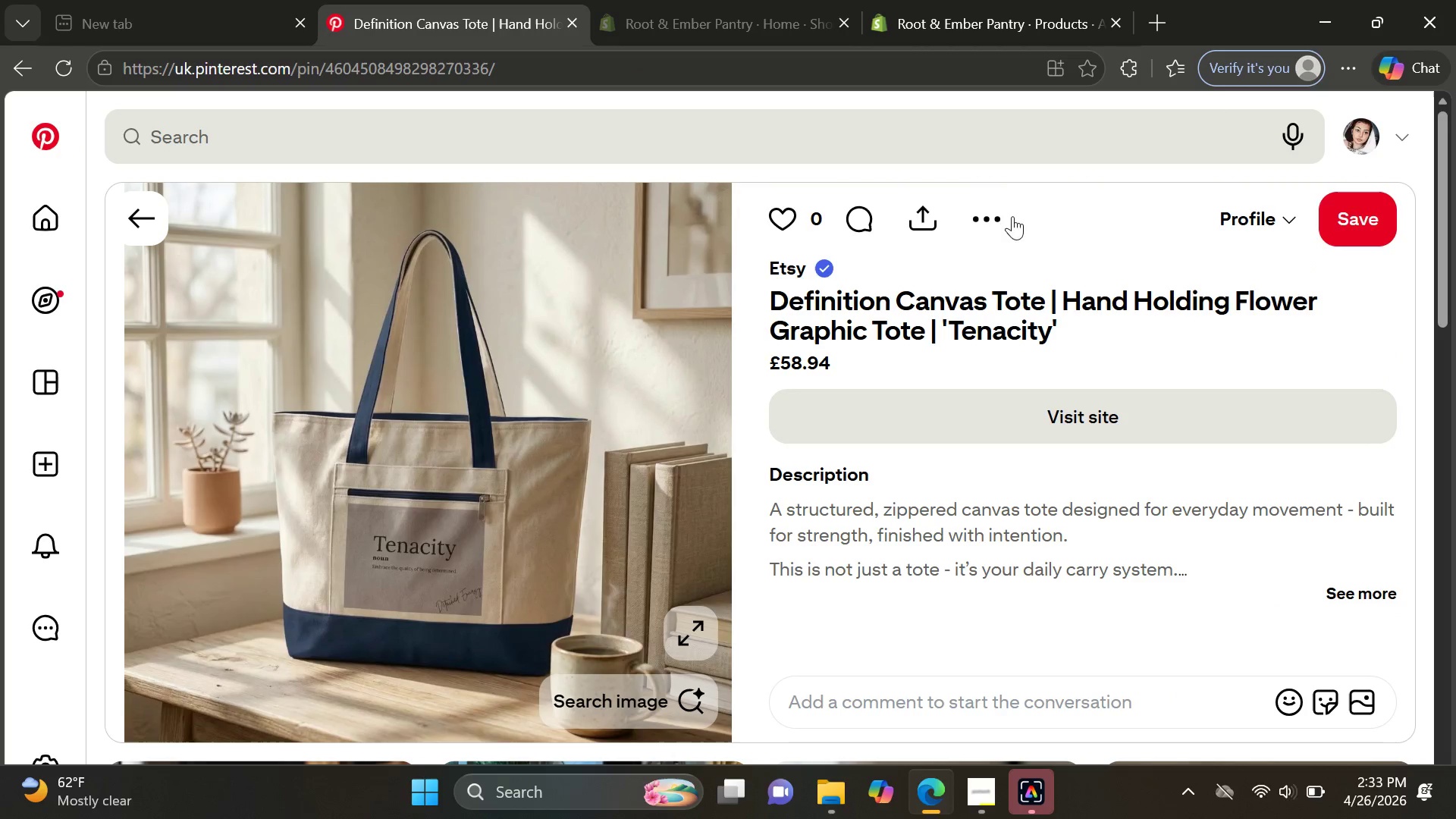 
left_click([989, 220])
 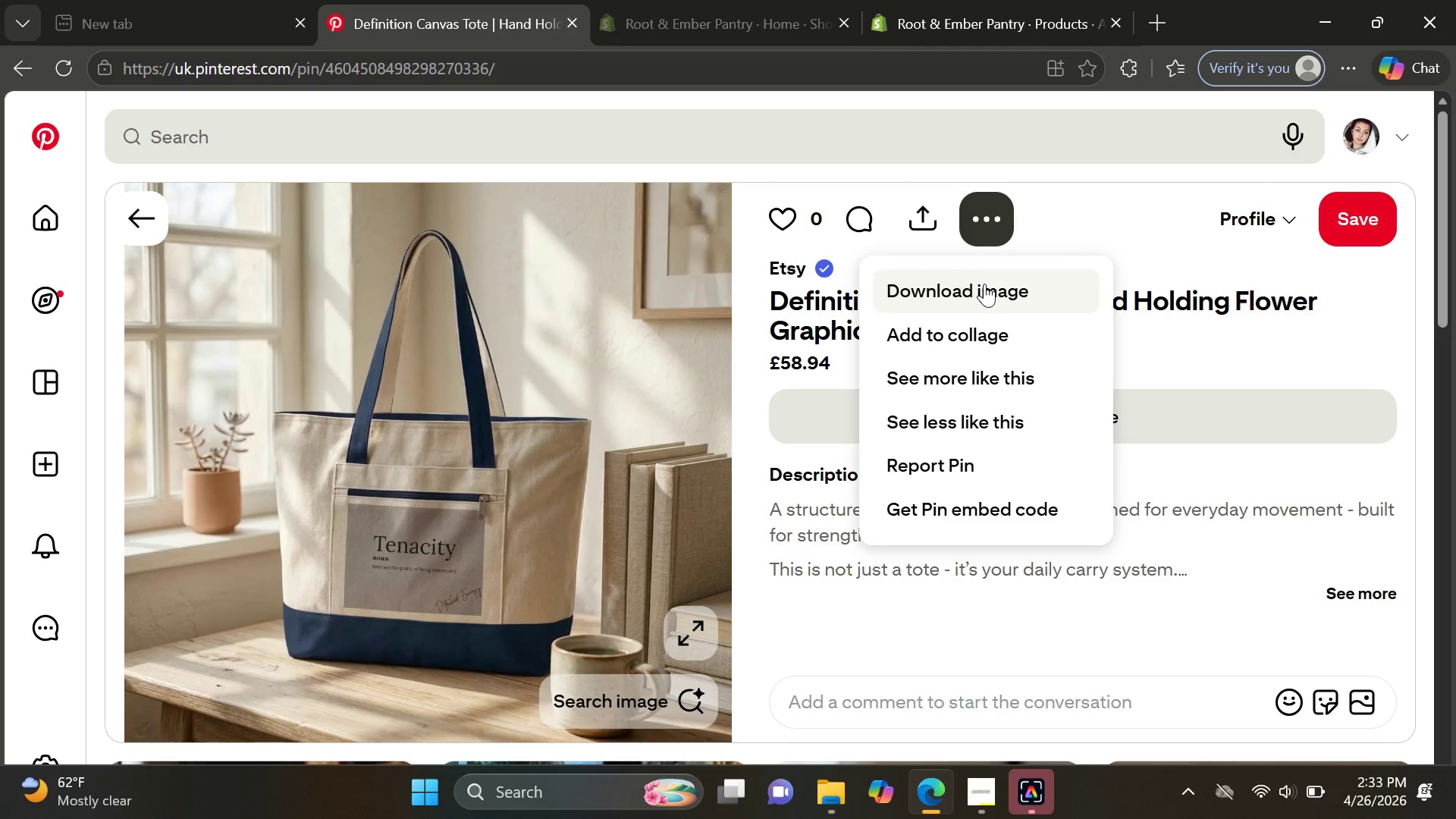 
left_click([984, 284])
 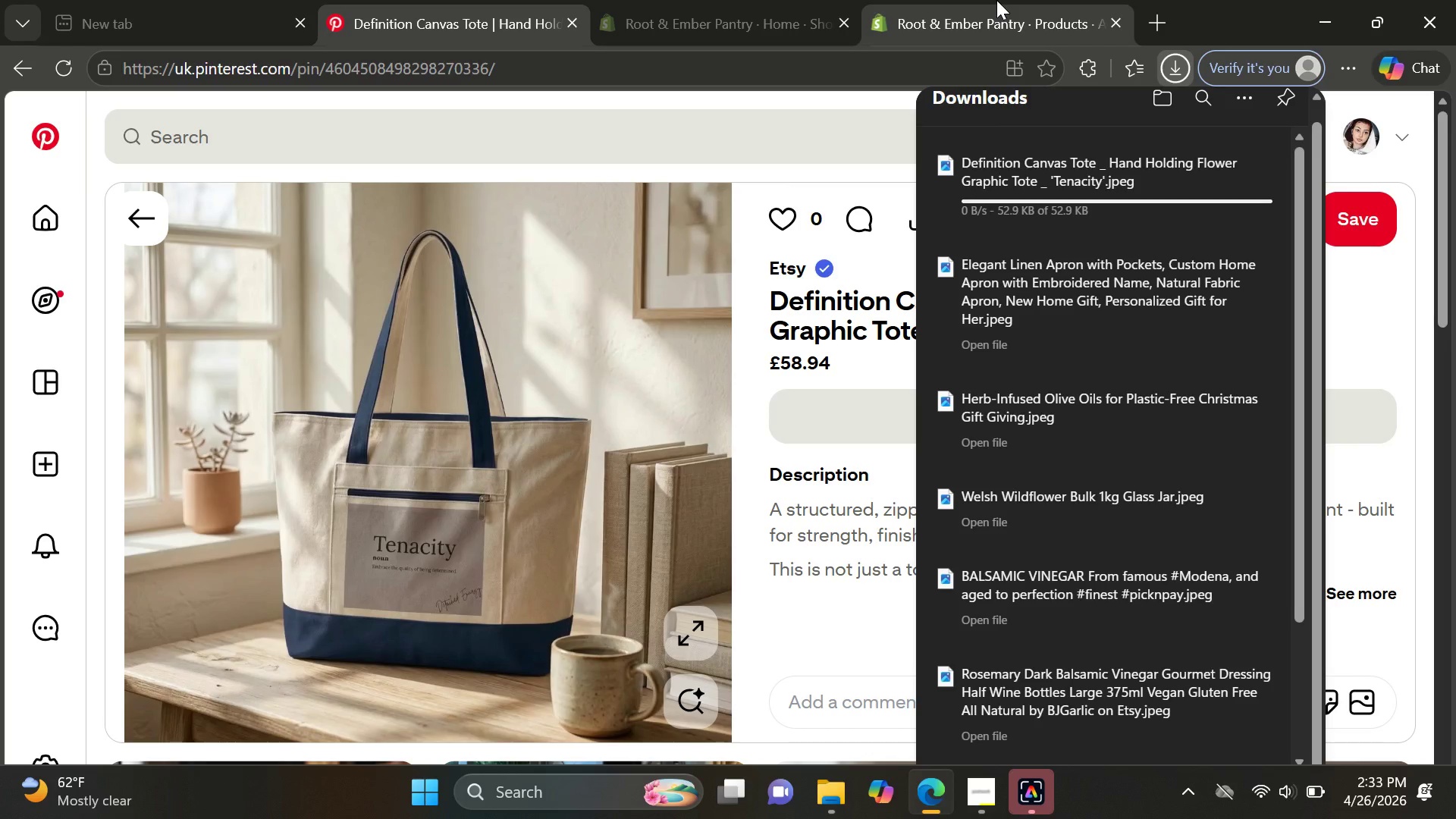 
left_click([996, 0])
 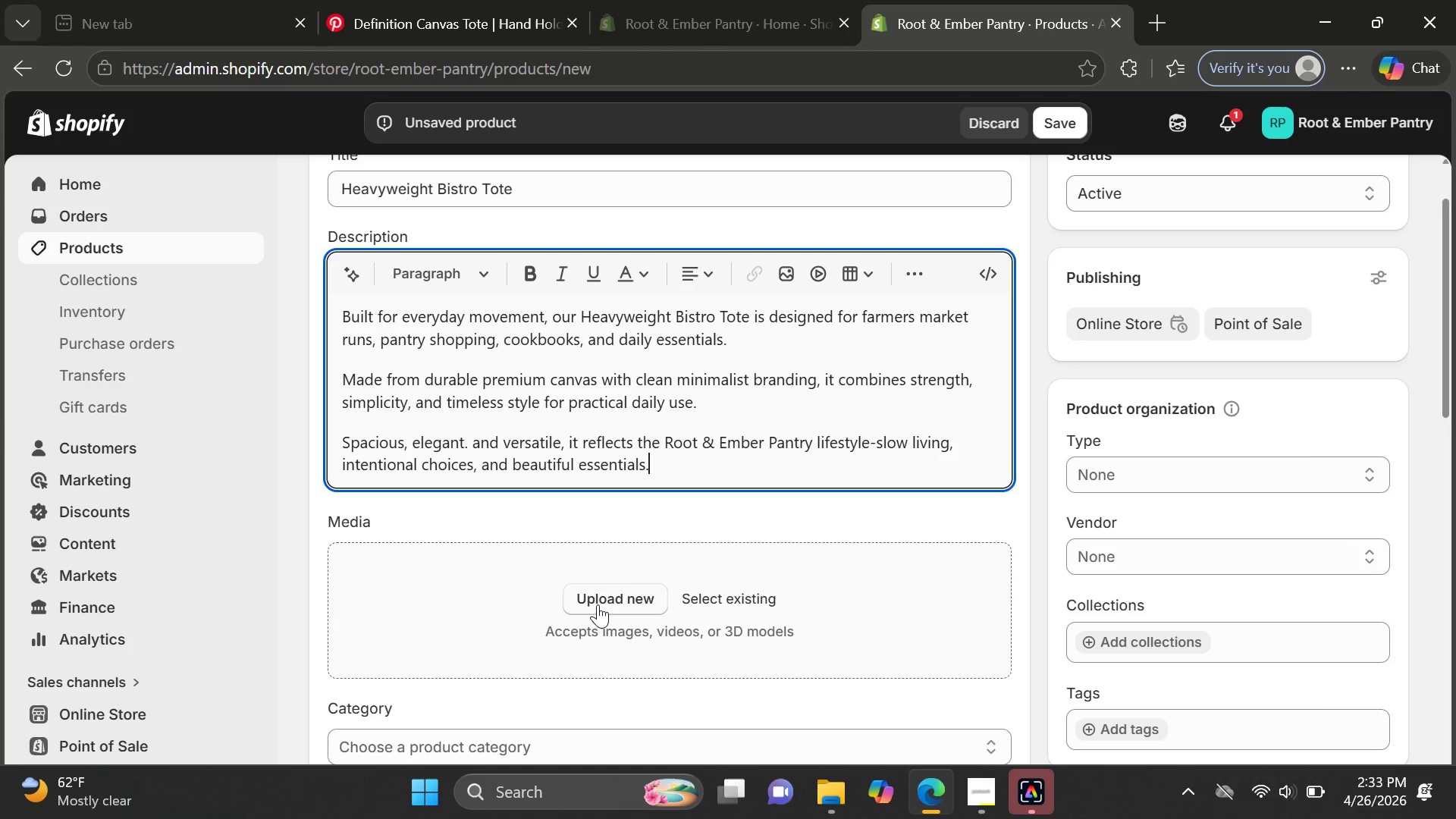 
left_click([598, 604])
 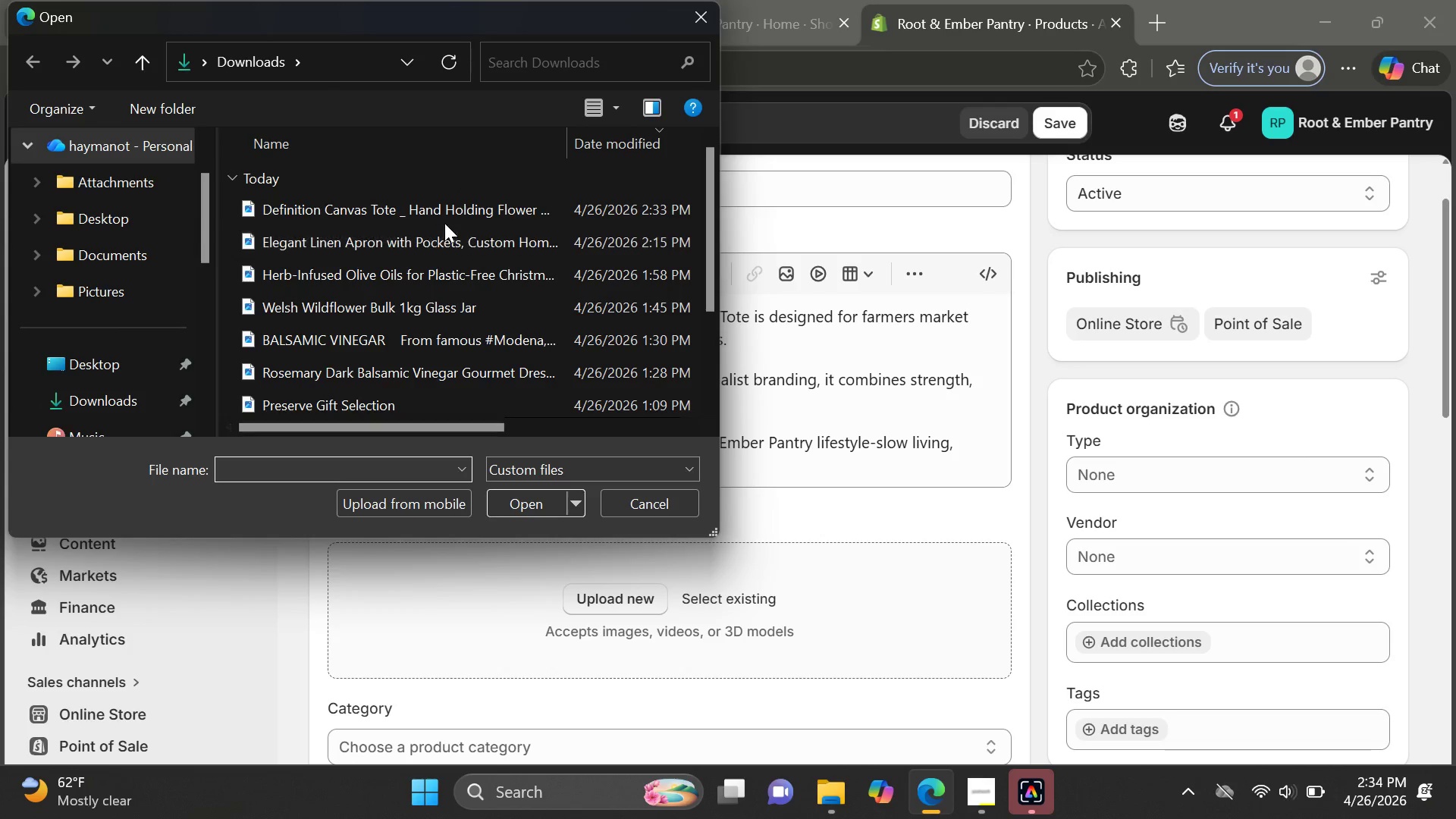 
left_click_drag(start_coordinate=[444, 223], to_coordinate=[435, 202])
 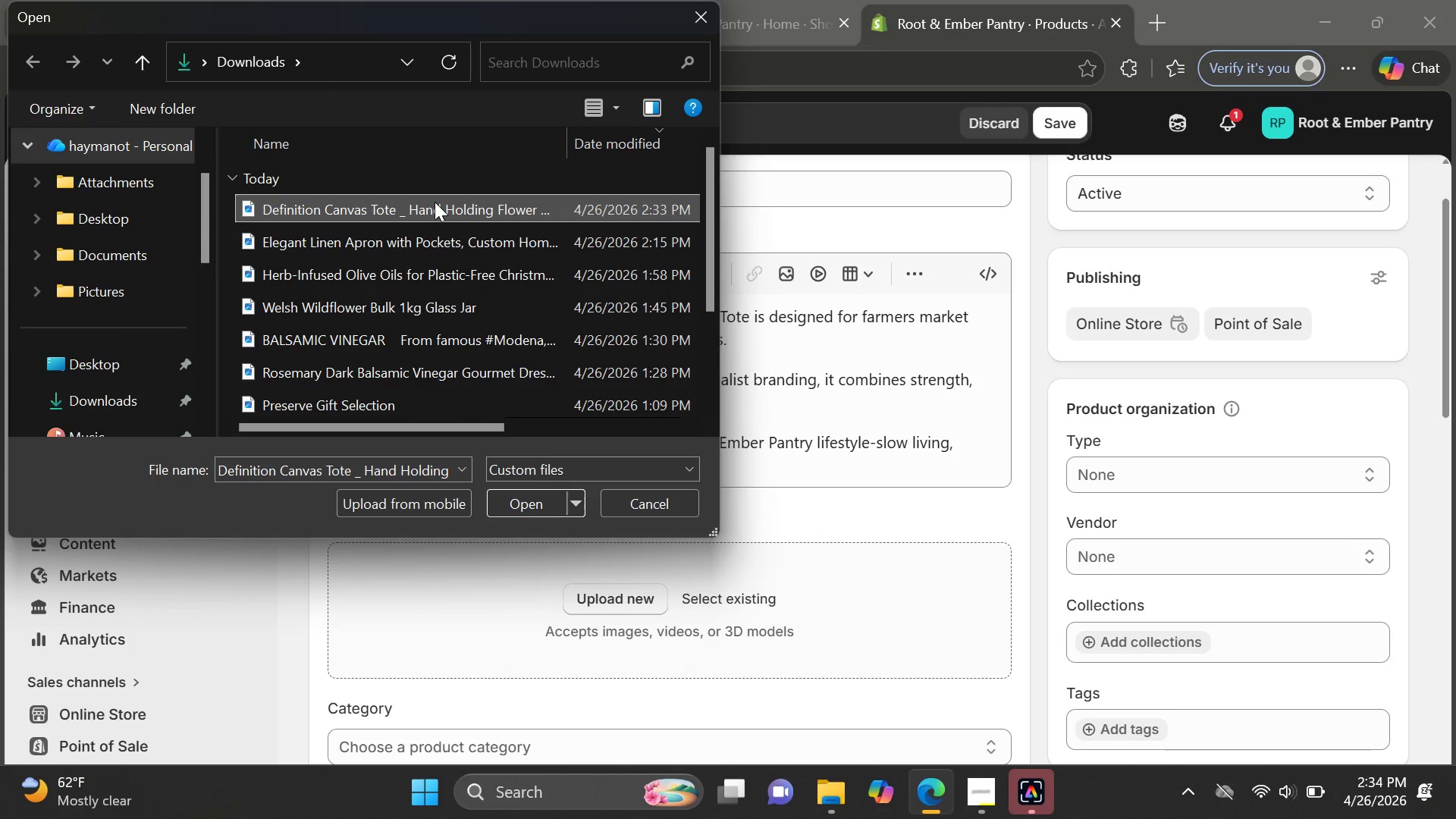 
double_click([435, 202])
 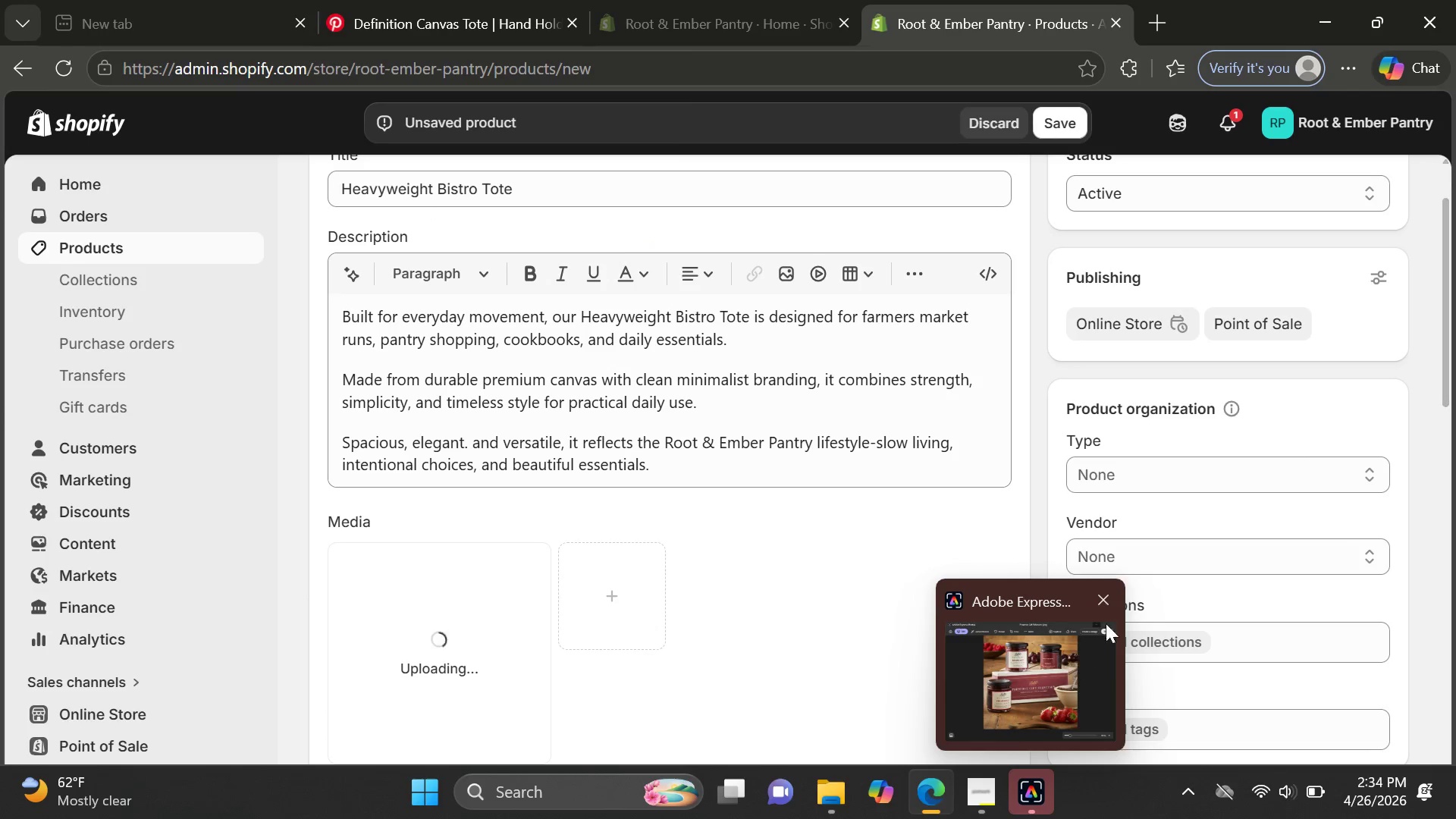 
left_click([1105, 603])
 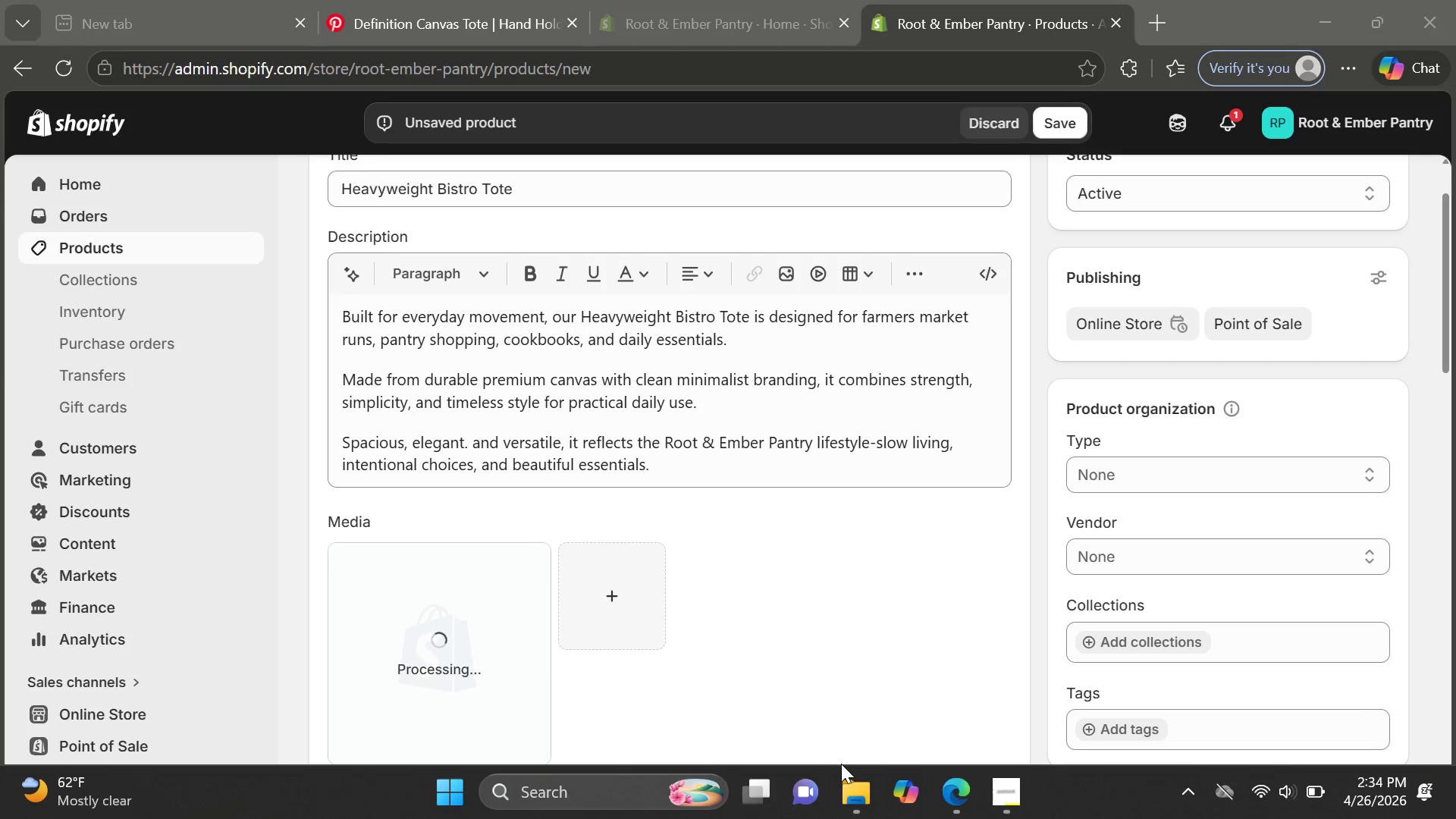 
wait(6.81)
 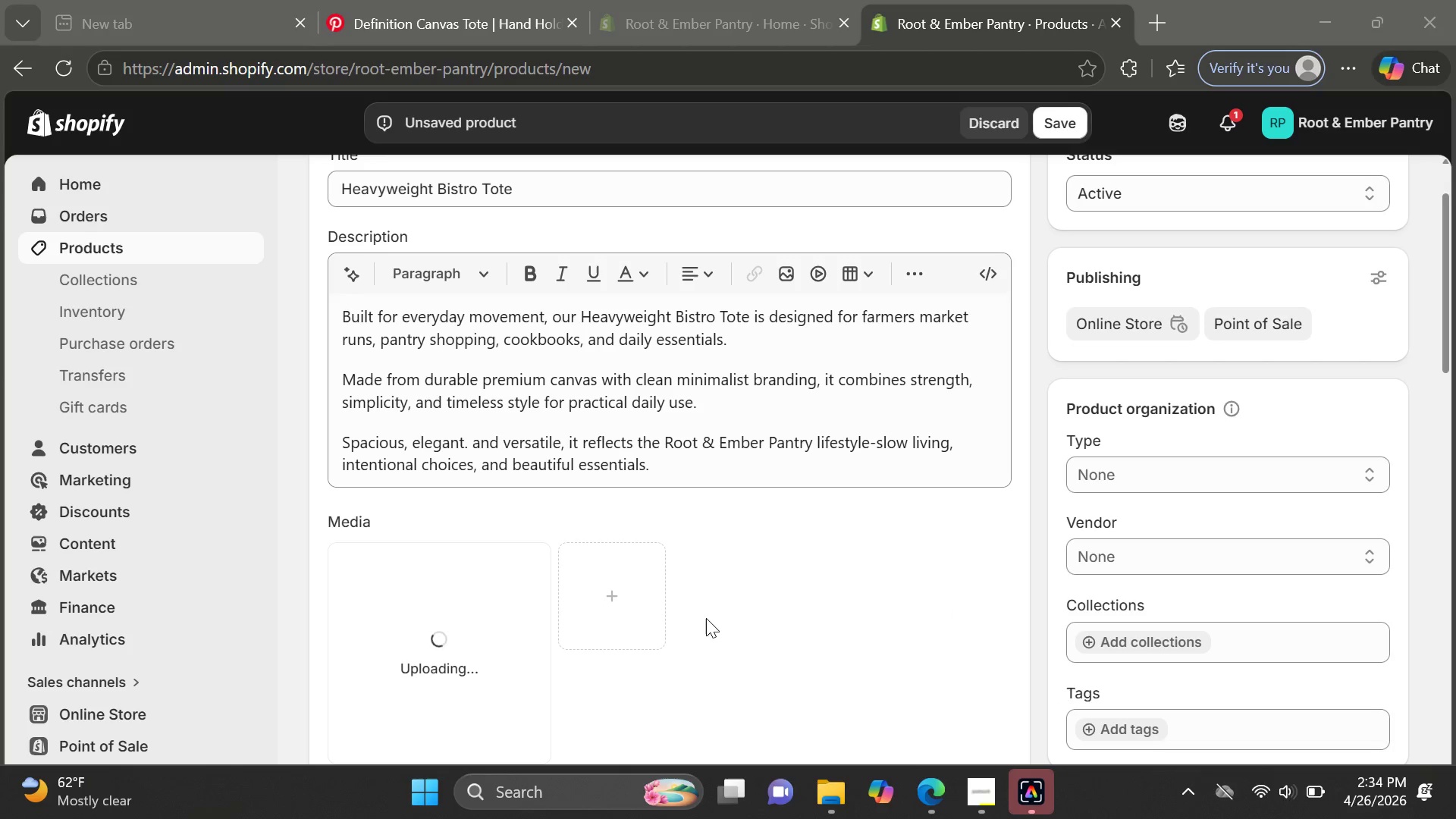 
left_click([997, 788])